 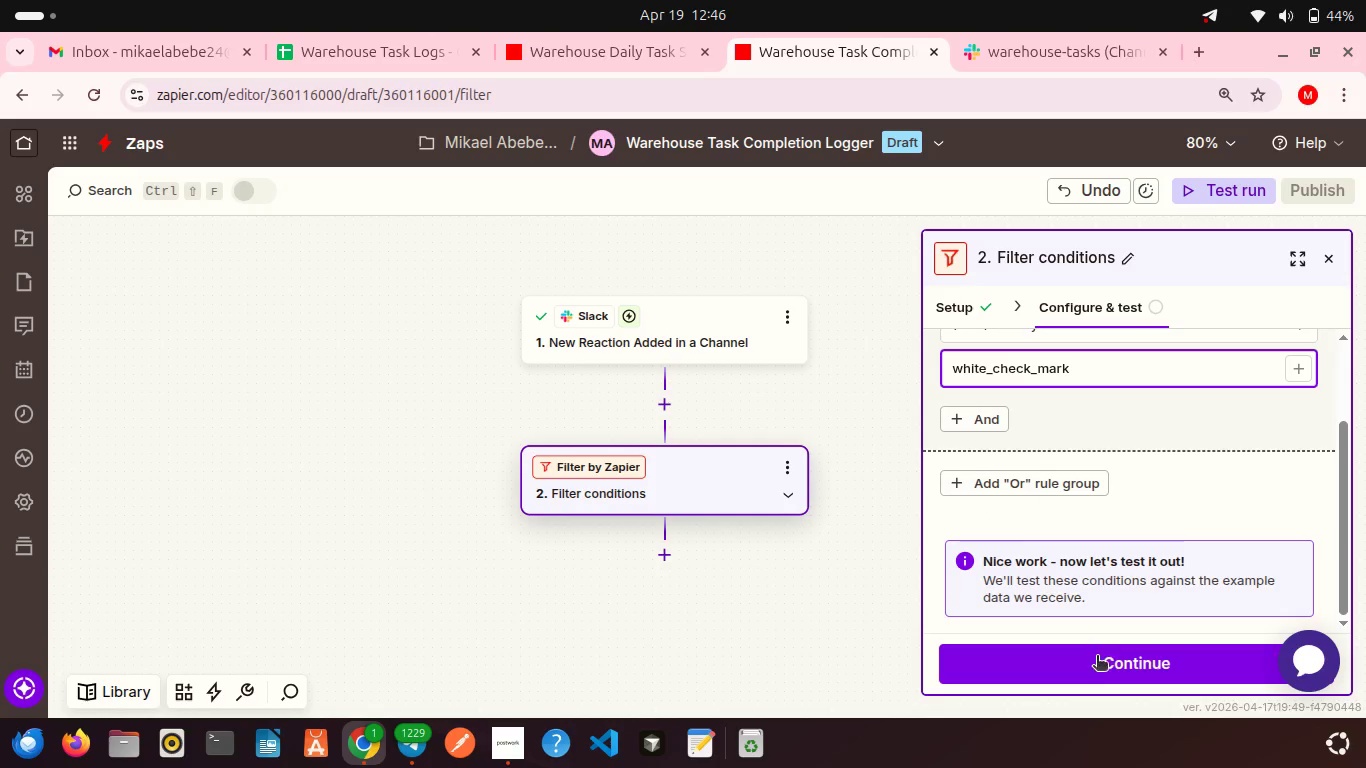 
left_click([1097, 664])
 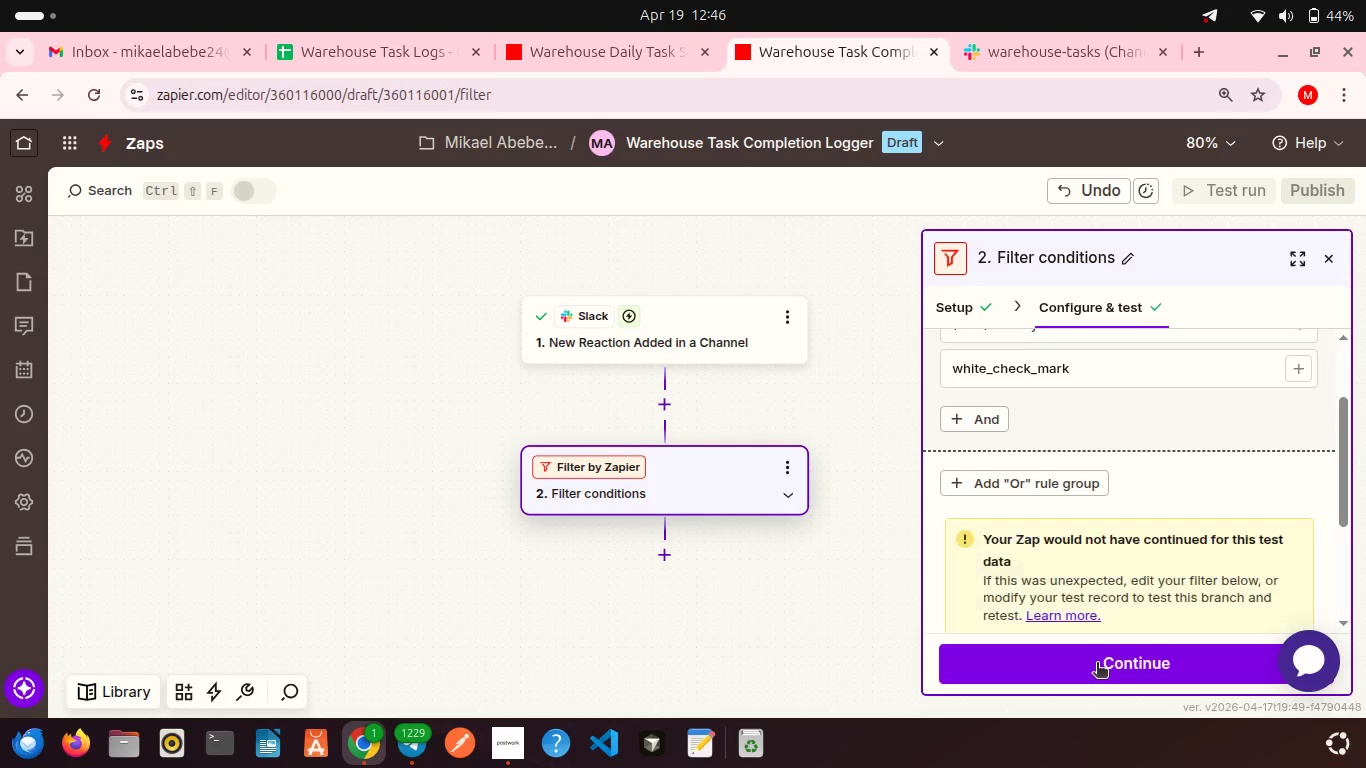 
scroll: coordinate [1092, 582], scroll_direction: down, amount: 6.0
 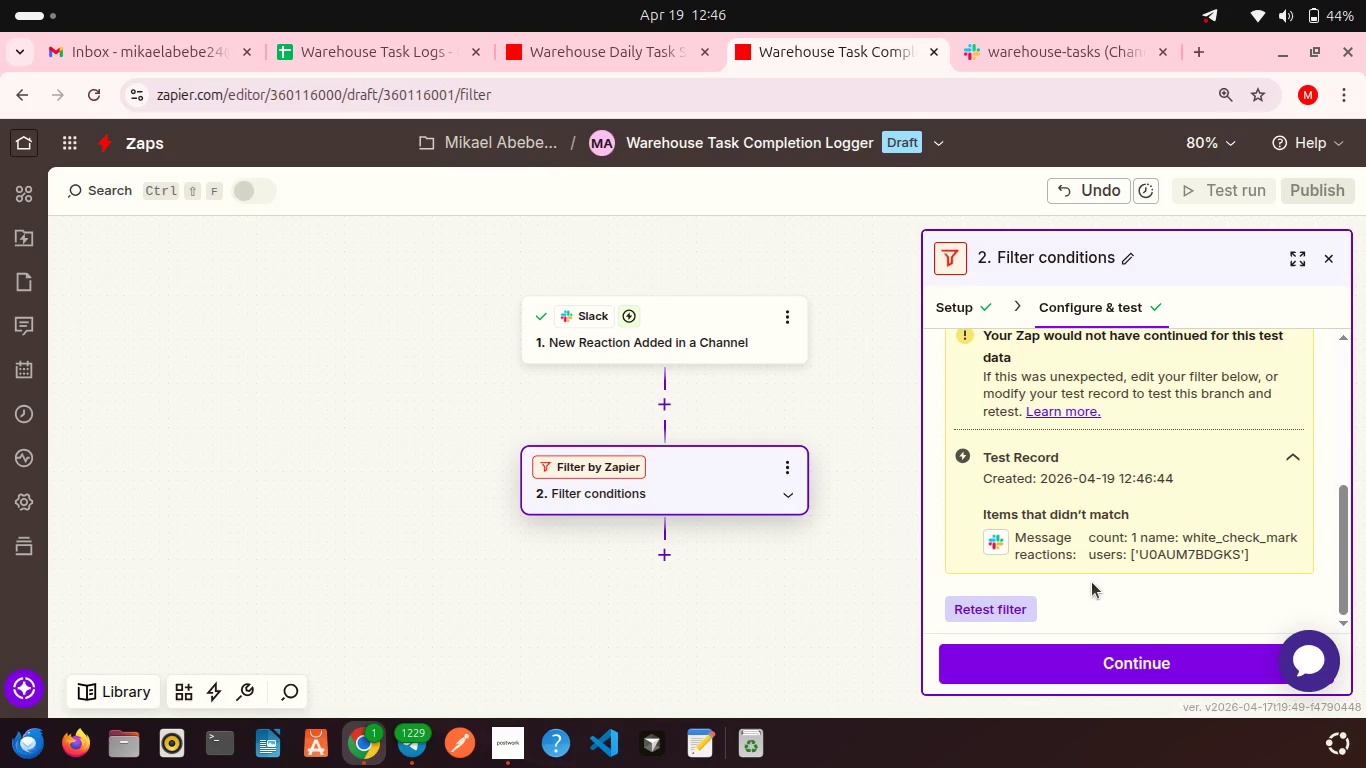 
wait(8.47)
 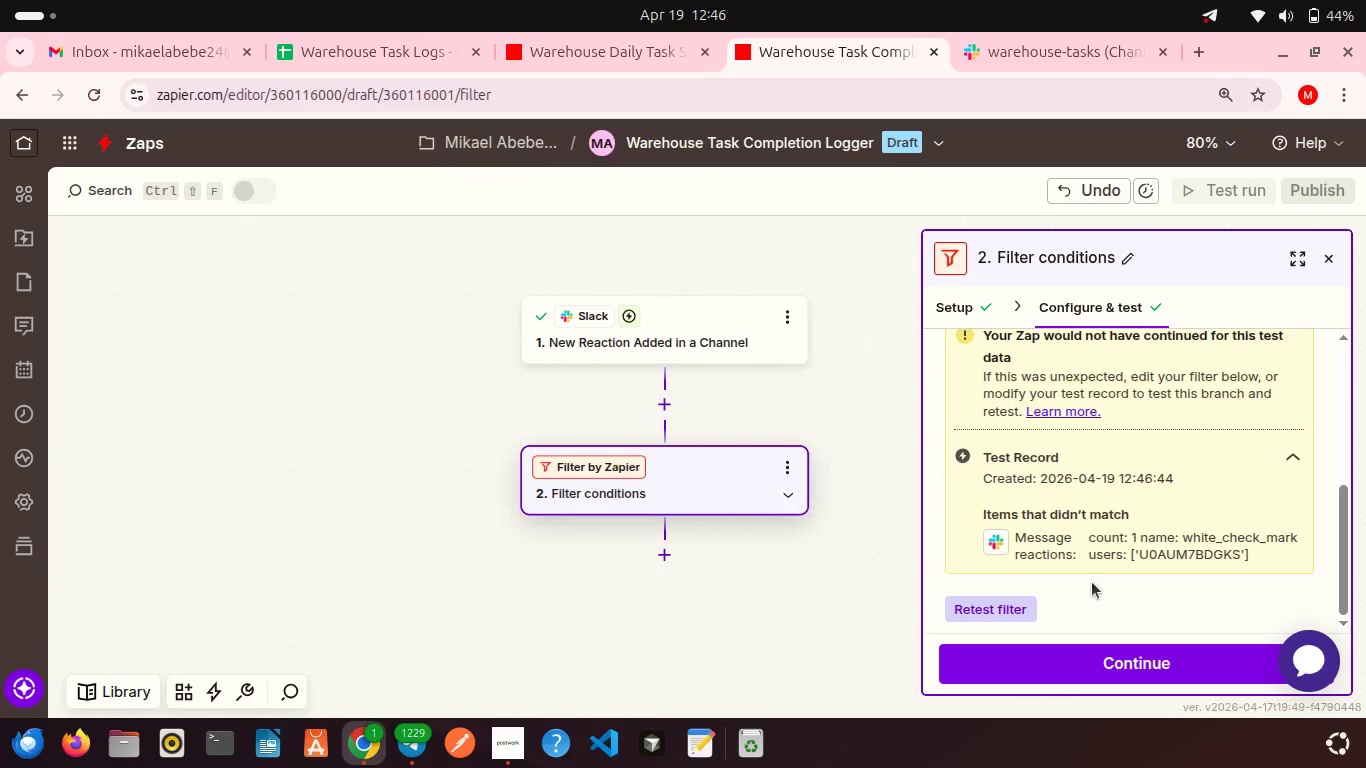 
left_click([705, 323])
 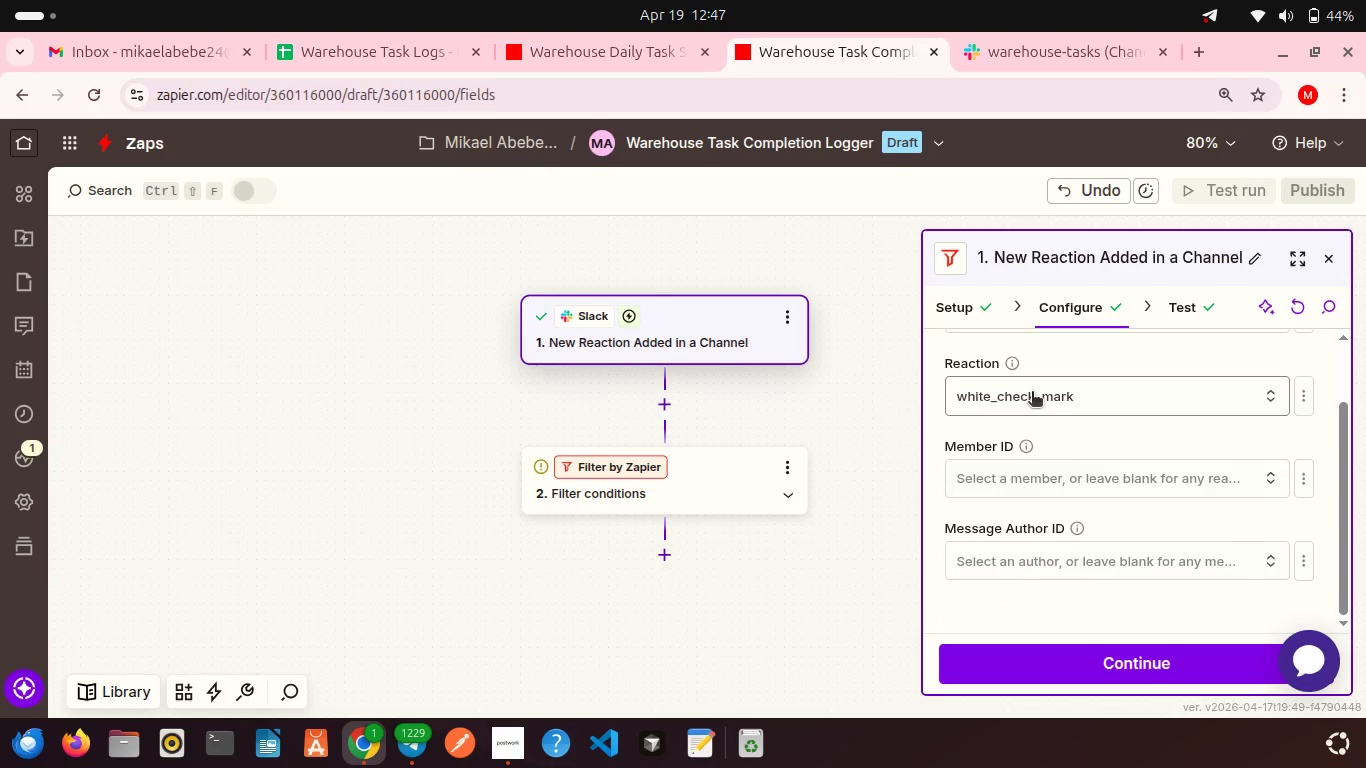 
left_click([1032, 393])
 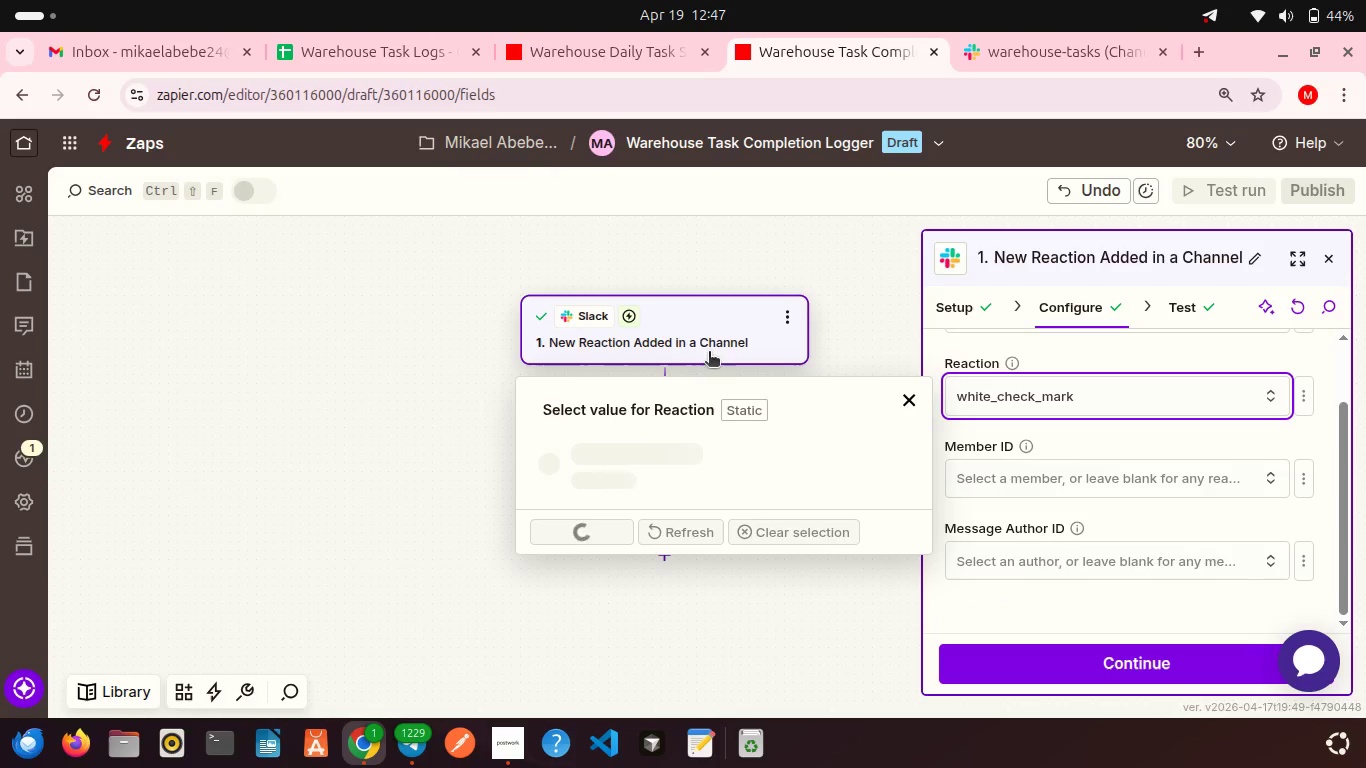 
mouse_move([671, 373])
 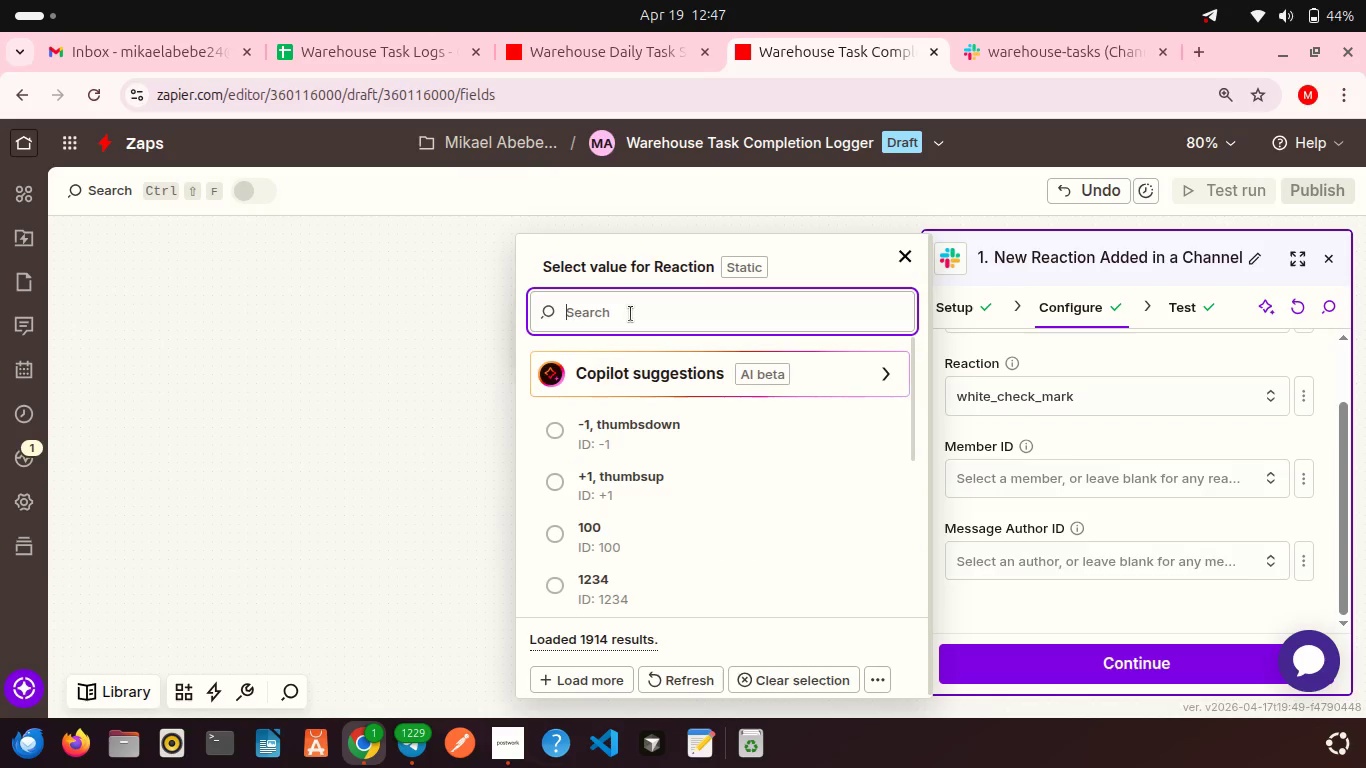 
type(white_chekck_mark)
 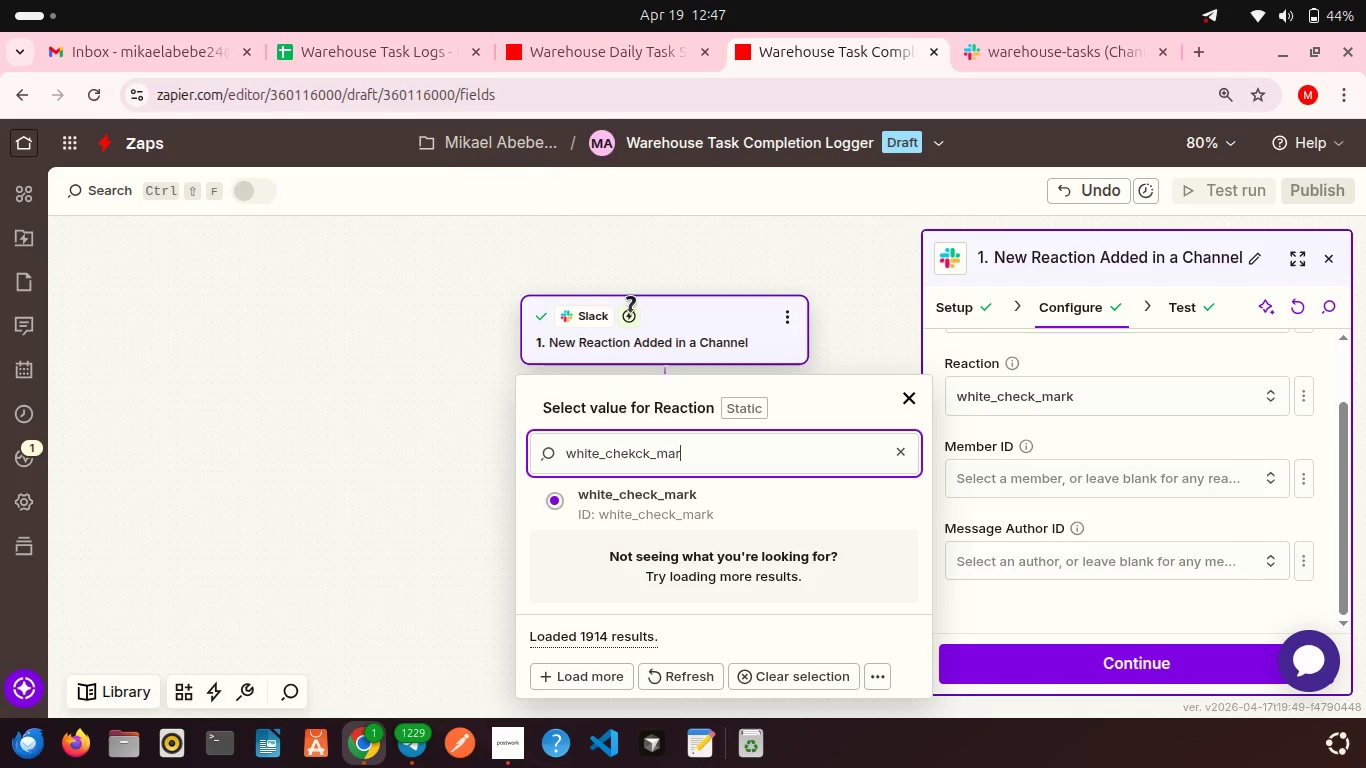 
key(Control+A)
 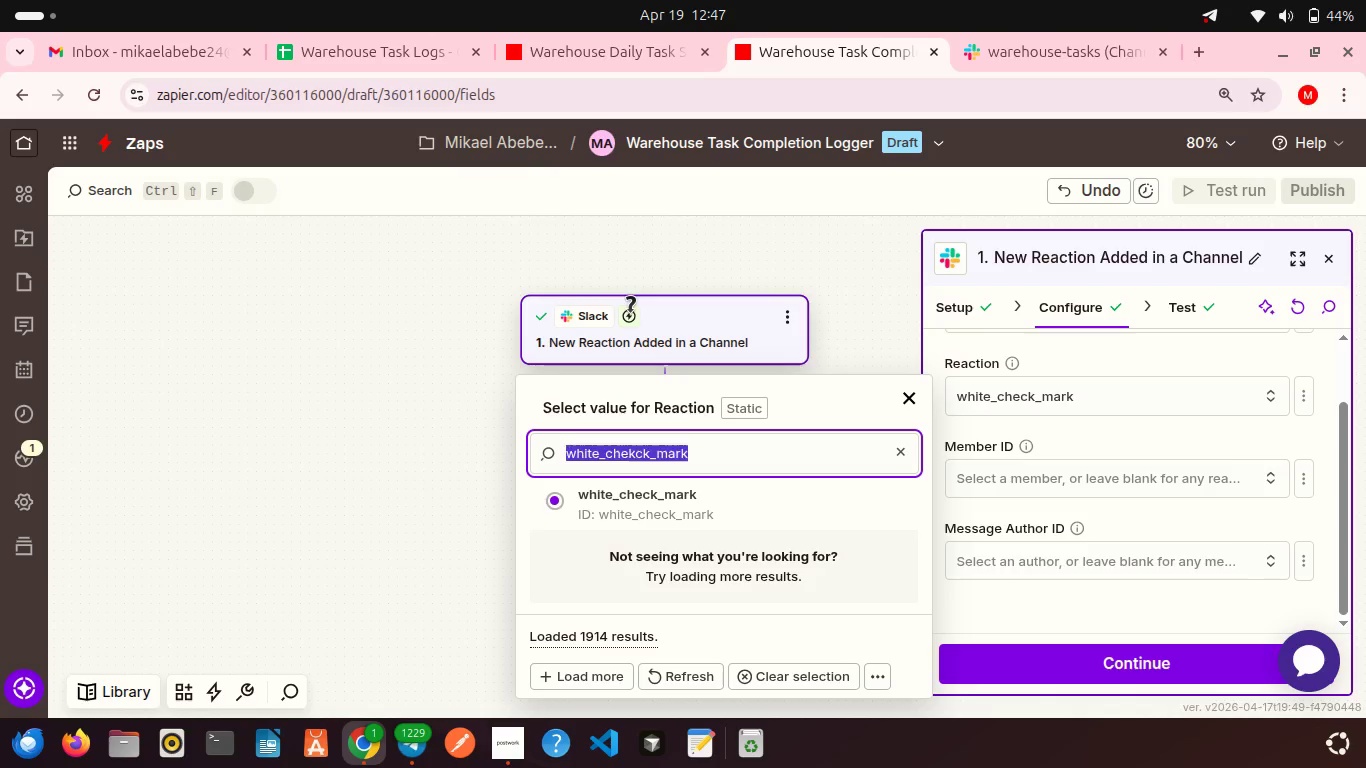 
key(Control+C)
 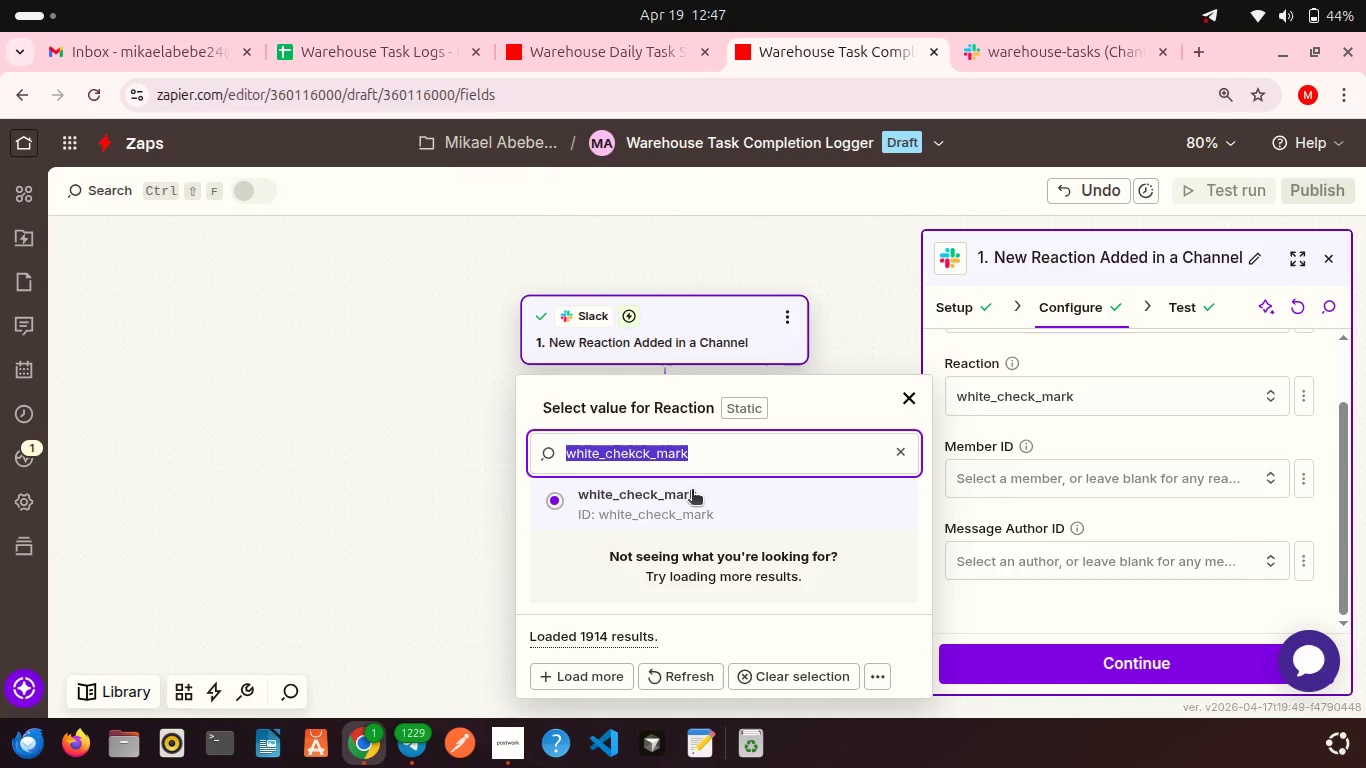 
left_click([692, 491])
 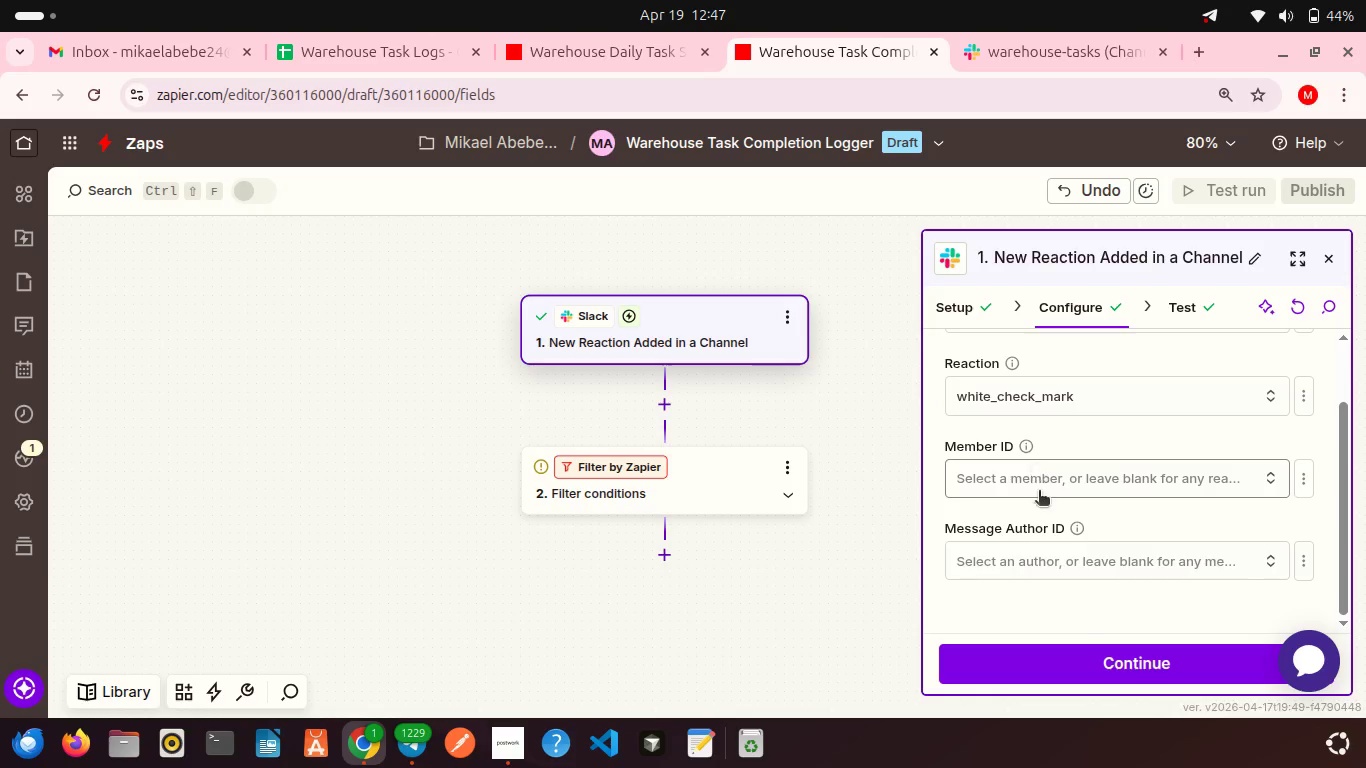 
left_click([1078, 653])
 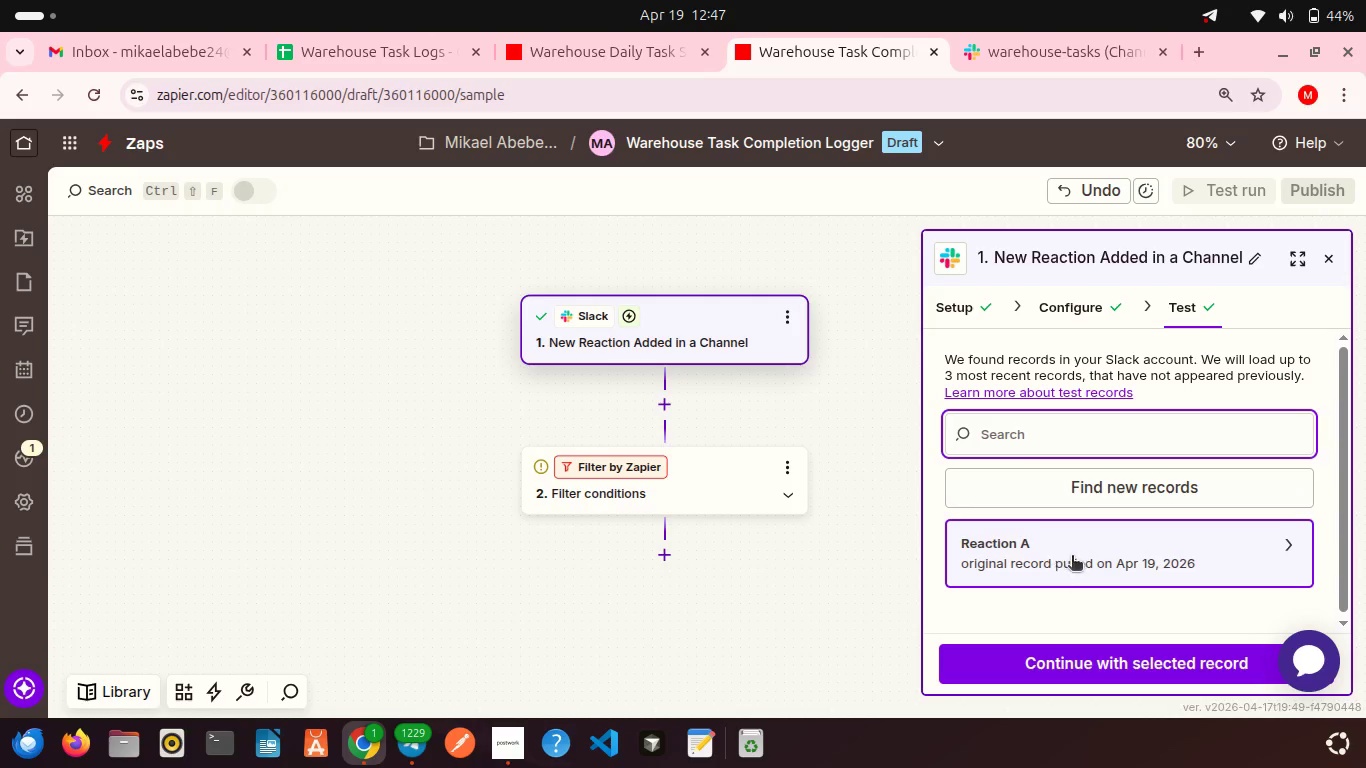 
left_click([1080, 554])
 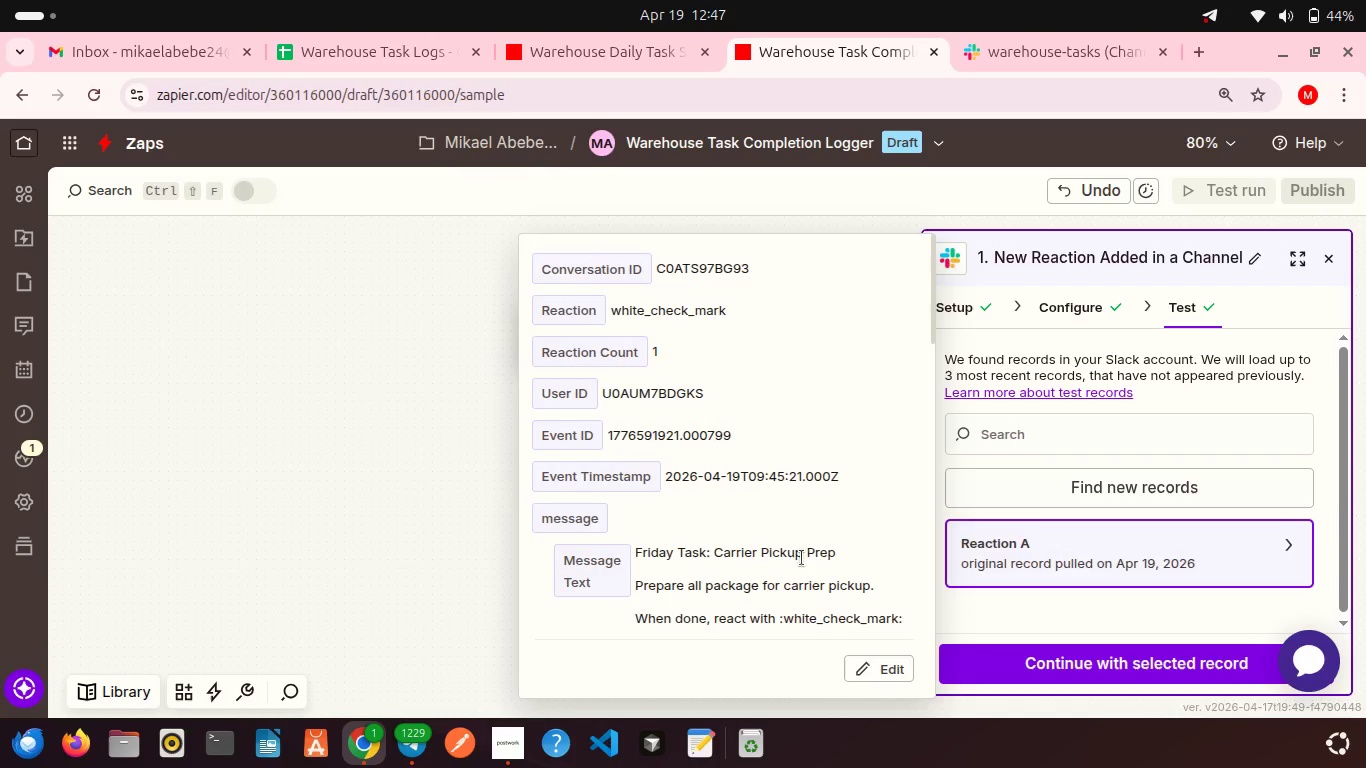 
scroll: coordinate [783, 560], scroll_direction: down, amount: 5.0
 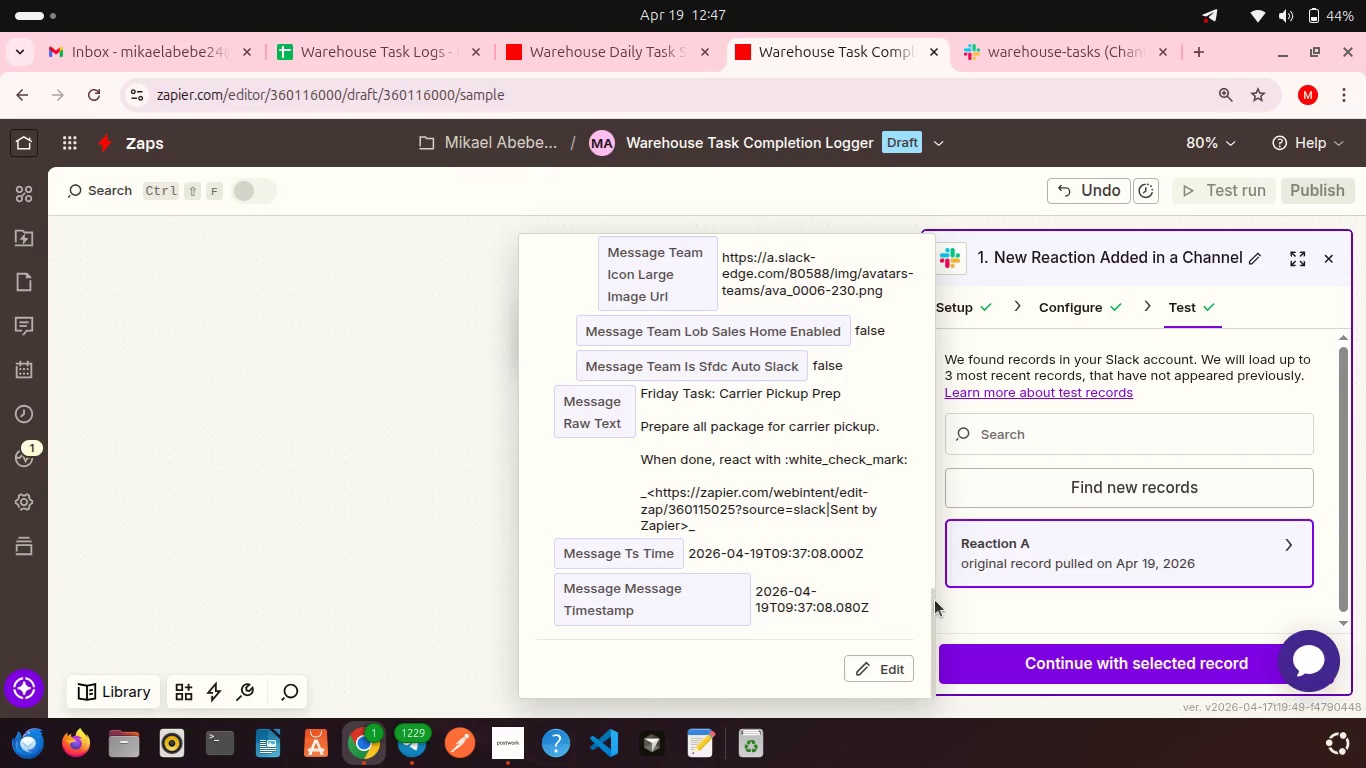 
left_click([976, 601])
 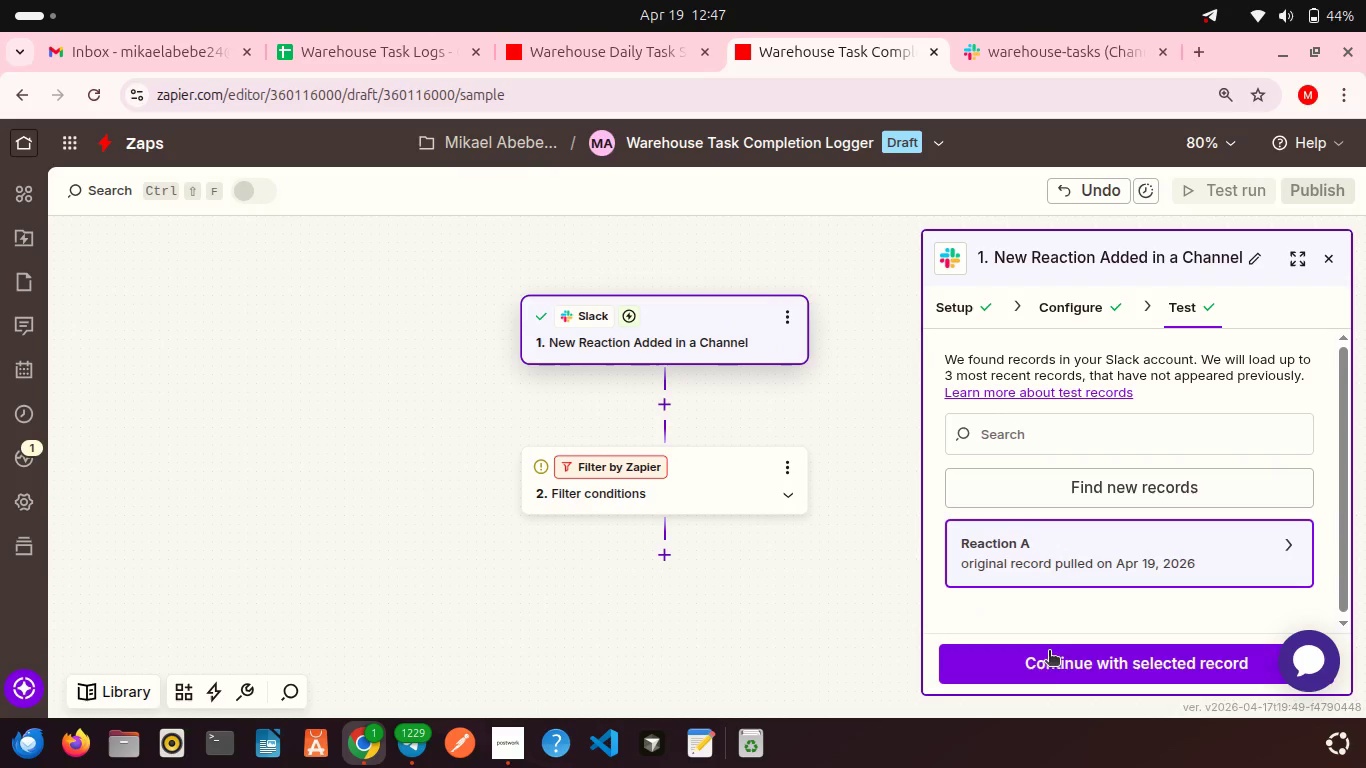 
left_click([1049, 666])
 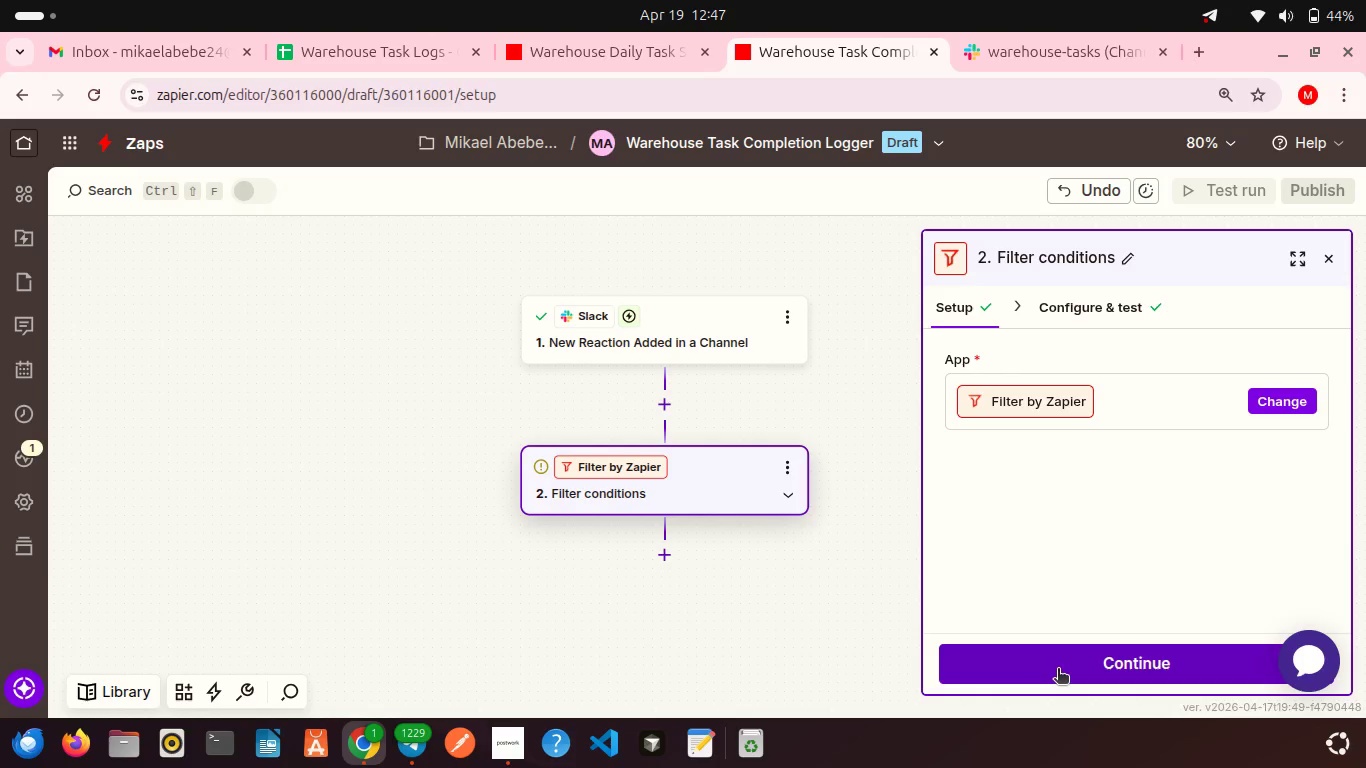 
left_click([1057, 666])
 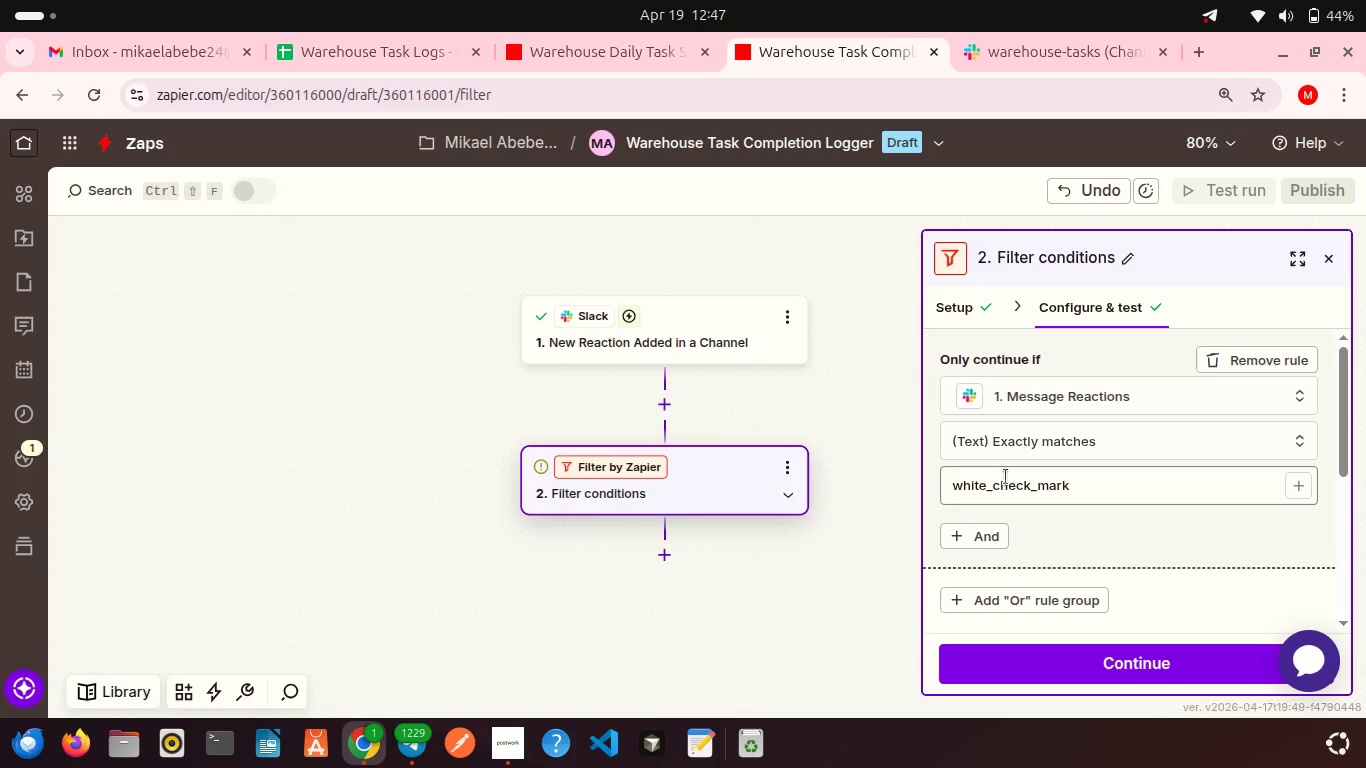 
double_click([1006, 477])
 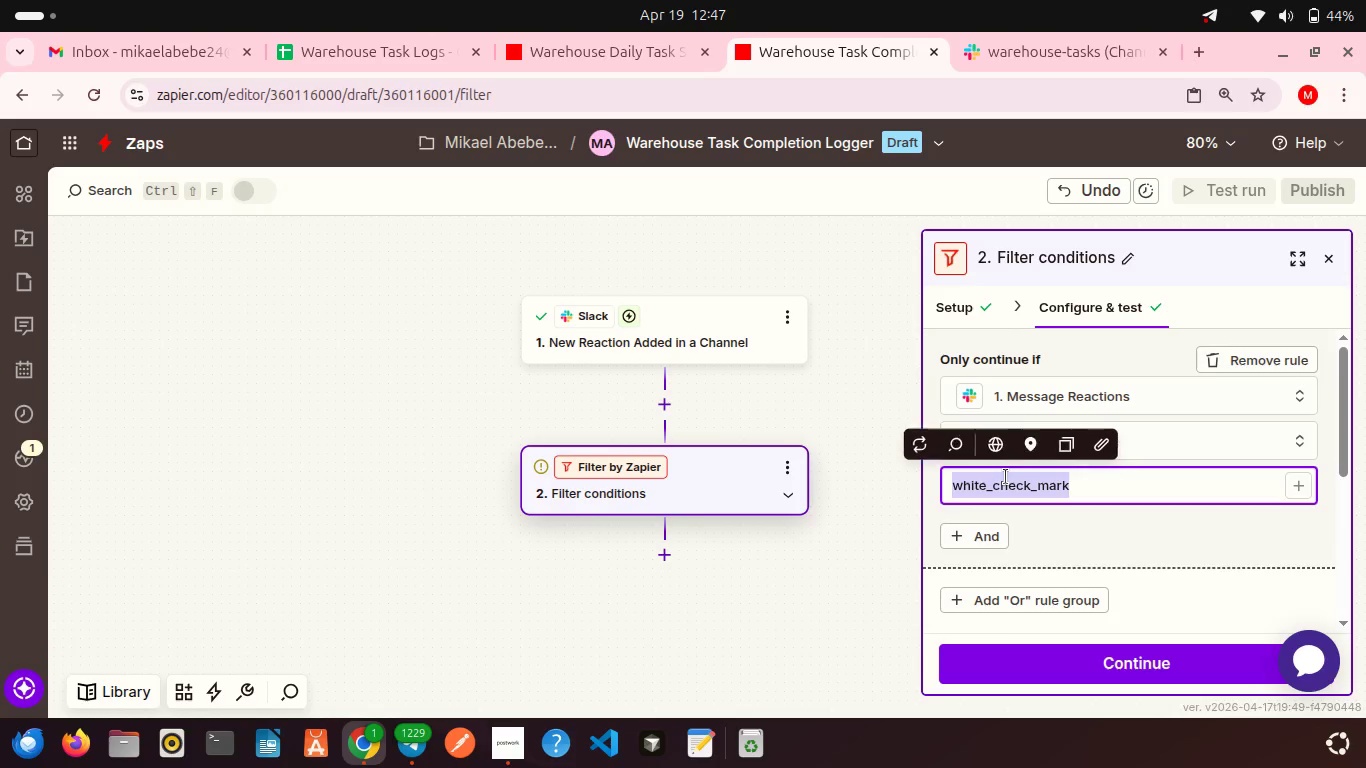 
key(Control+V)
 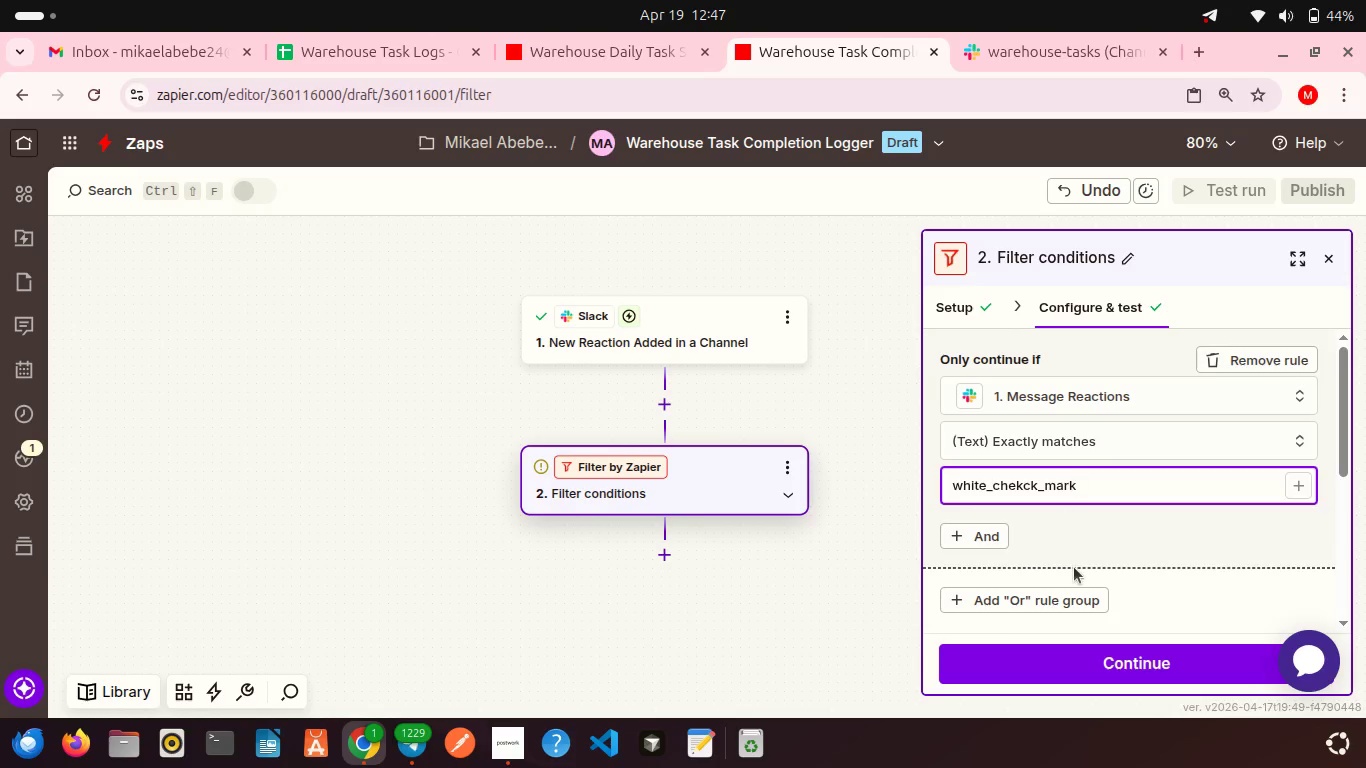 
scroll: coordinate [1074, 567], scroll_direction: down, amount: 6.0
 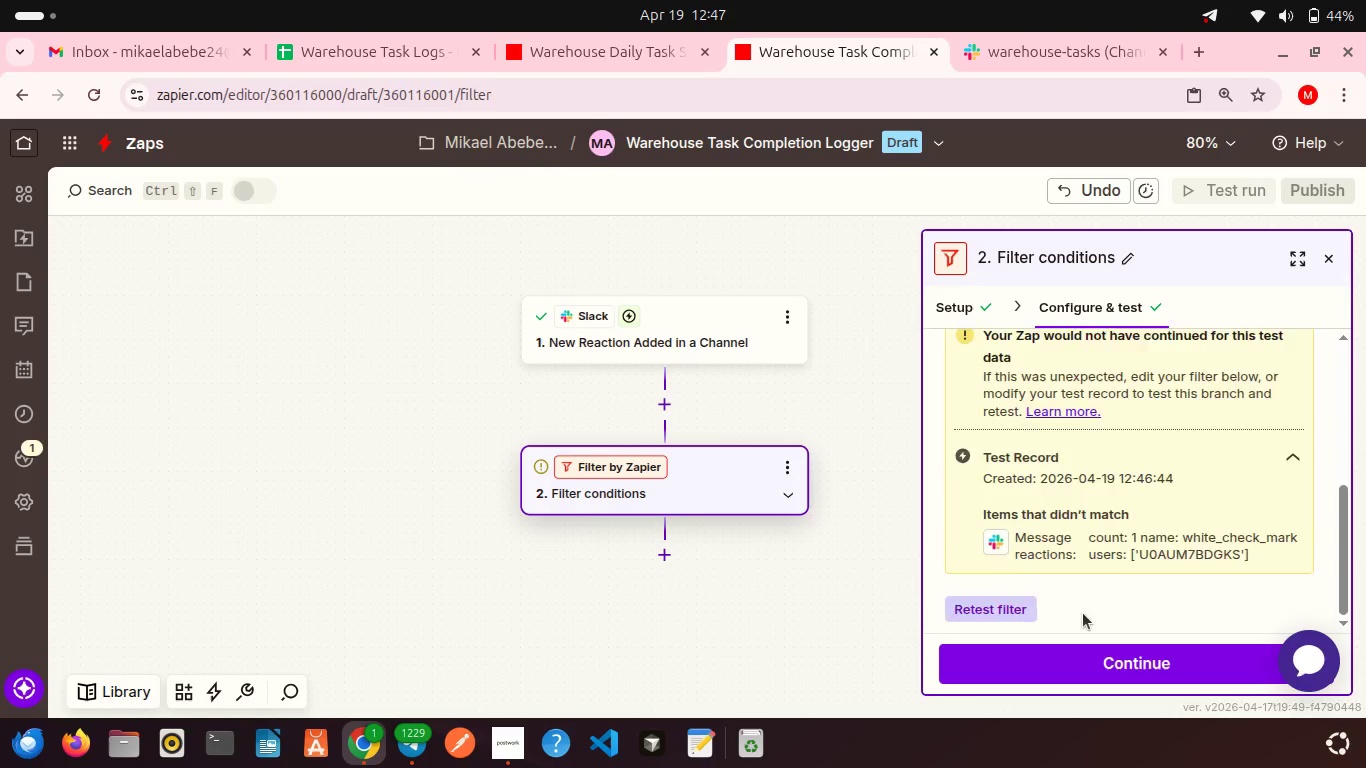 
scroll: coordinate [1083, 613], scroll_direction: up, amount: 2.0
 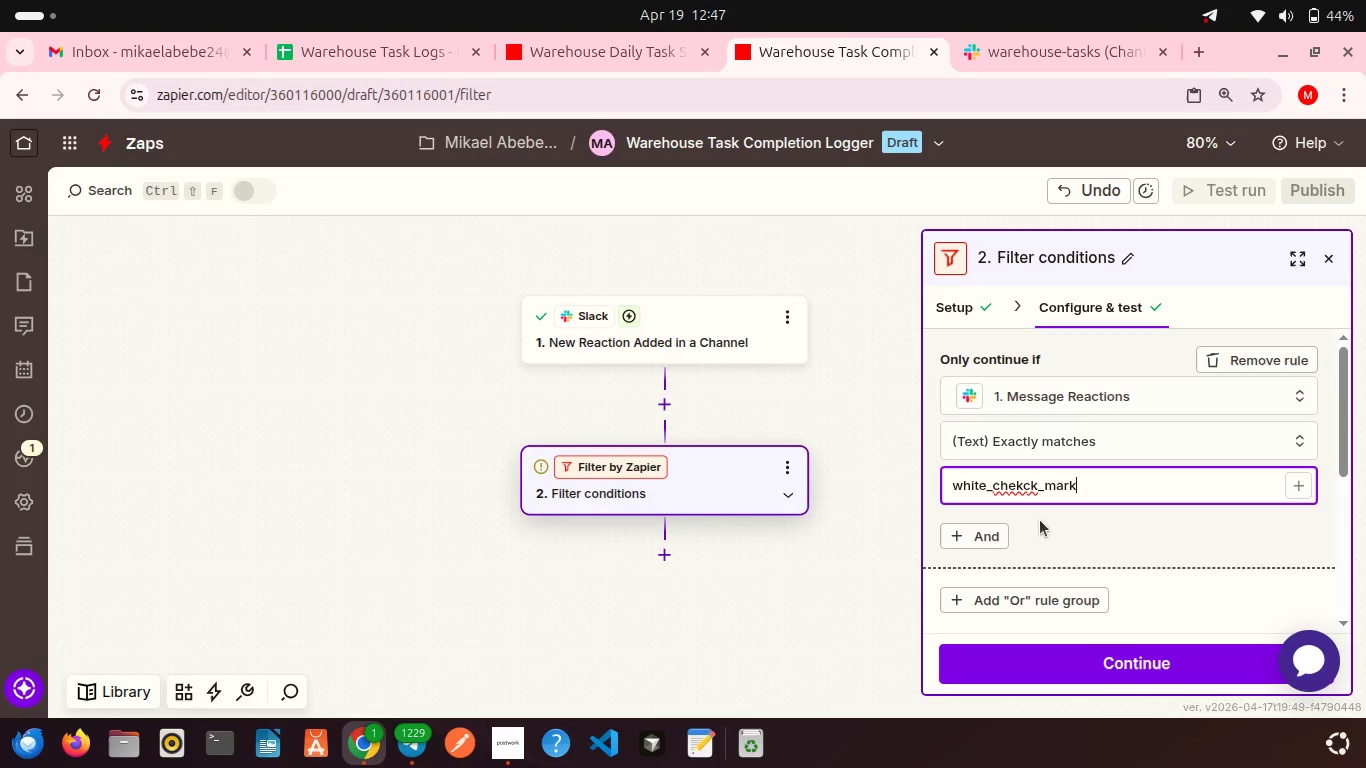 
left_click([1024, 483])
 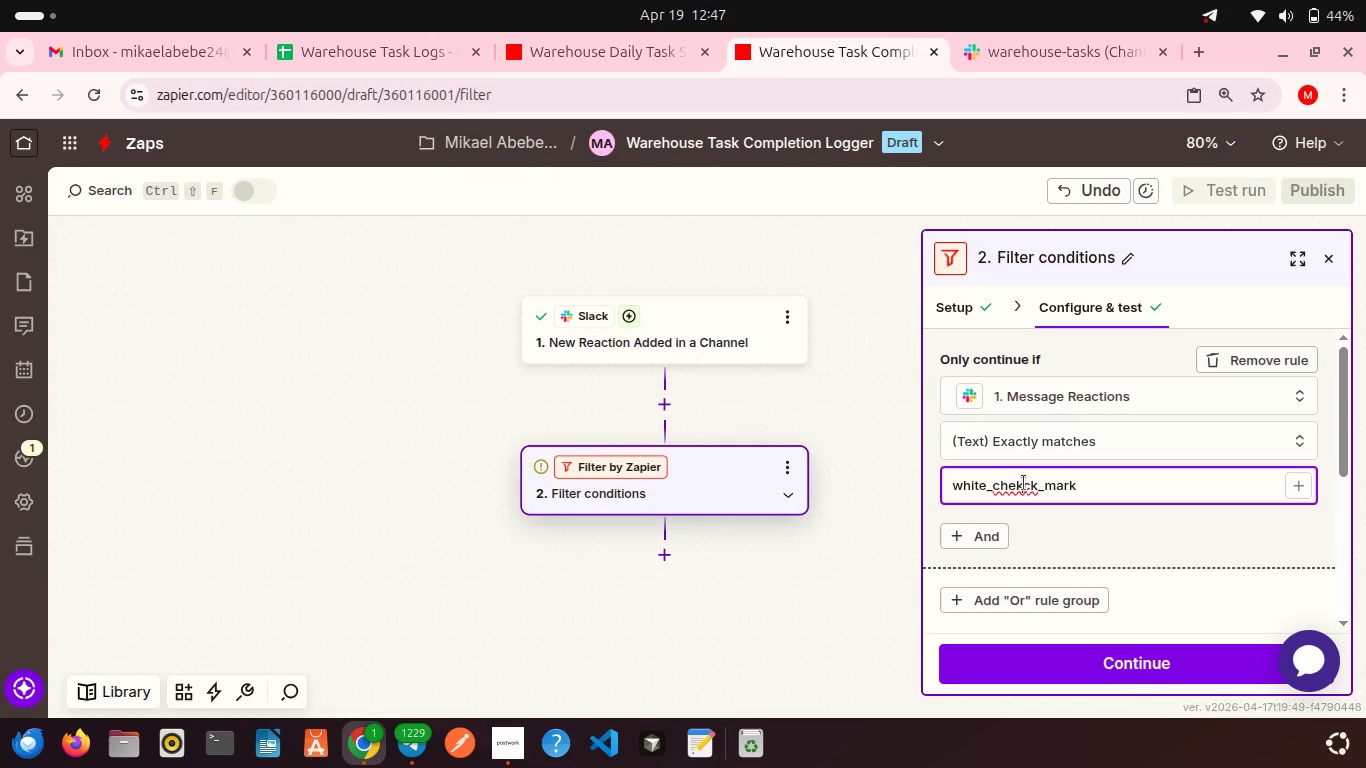 
key(Backspace)
 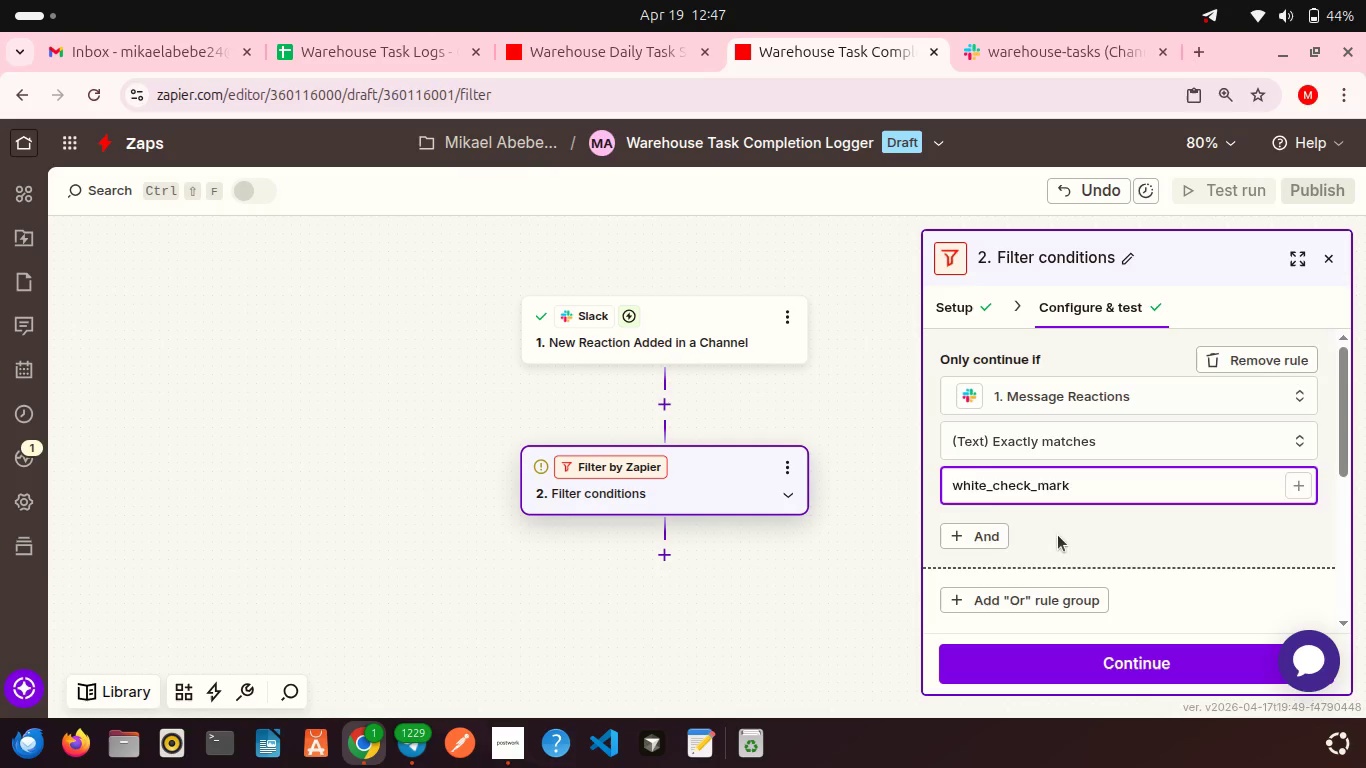 
scroll: coordinate [1058, 535], scroll_direction: down, amount: 8.0
 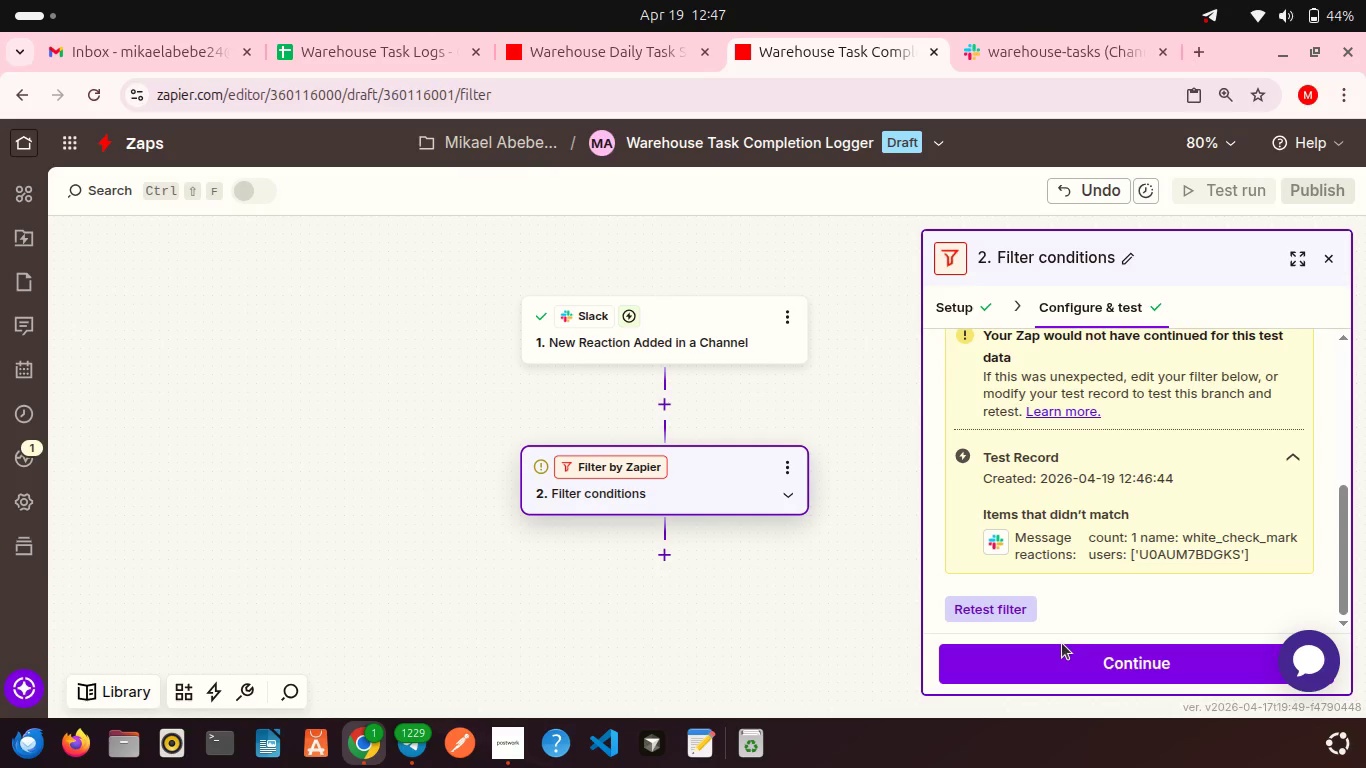 
left_click([1003, 619])
 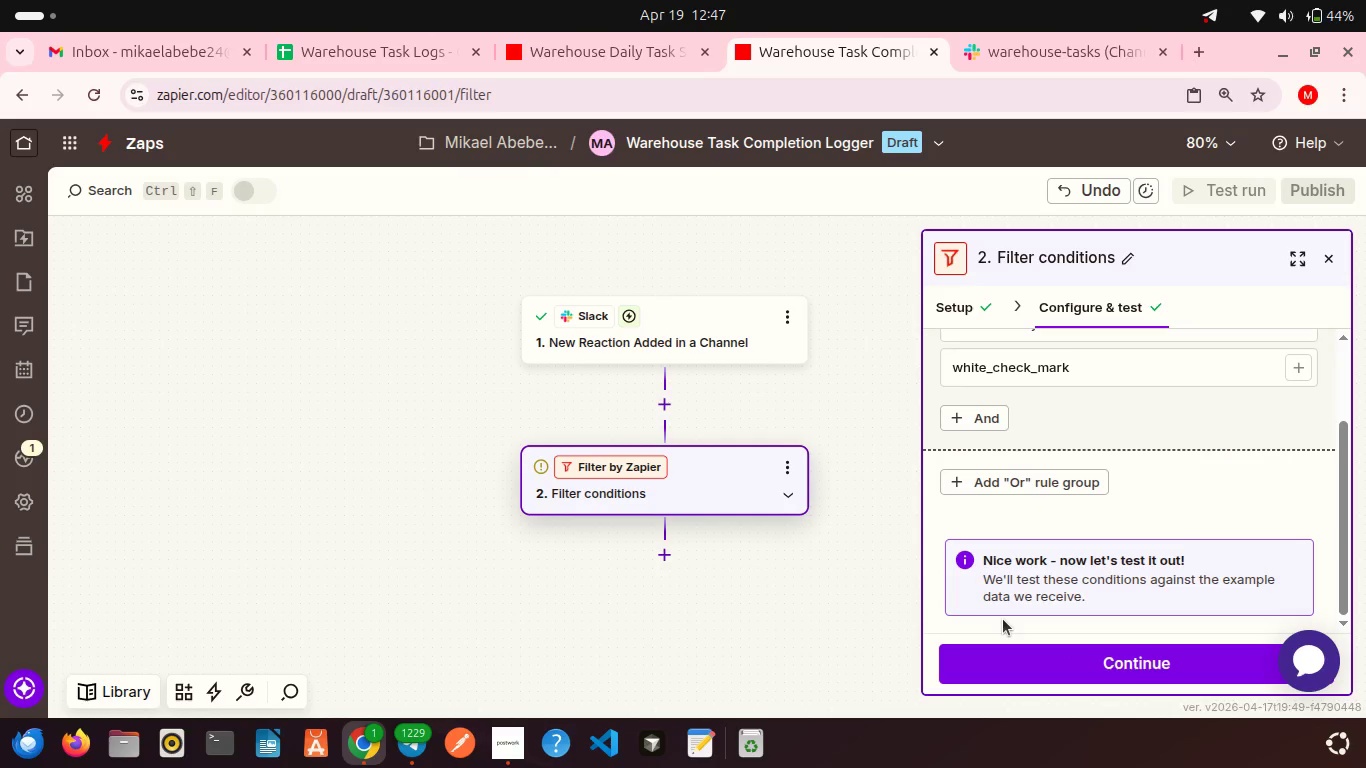 
scroll: coordinate [1046, 534], scroll_direction: down, amount: 6.0
 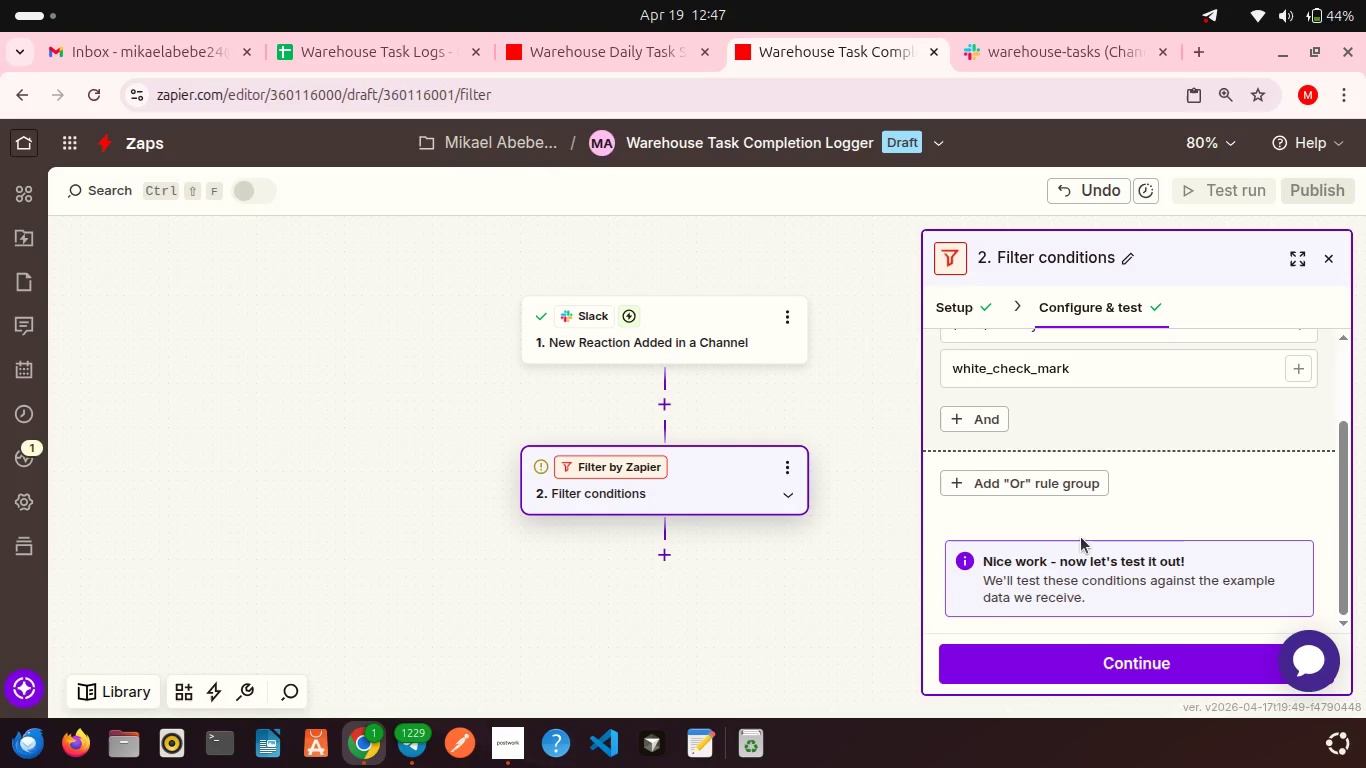 
scroll: coordinate [1081, 537], scroll_direction: up, amount: 1.0
 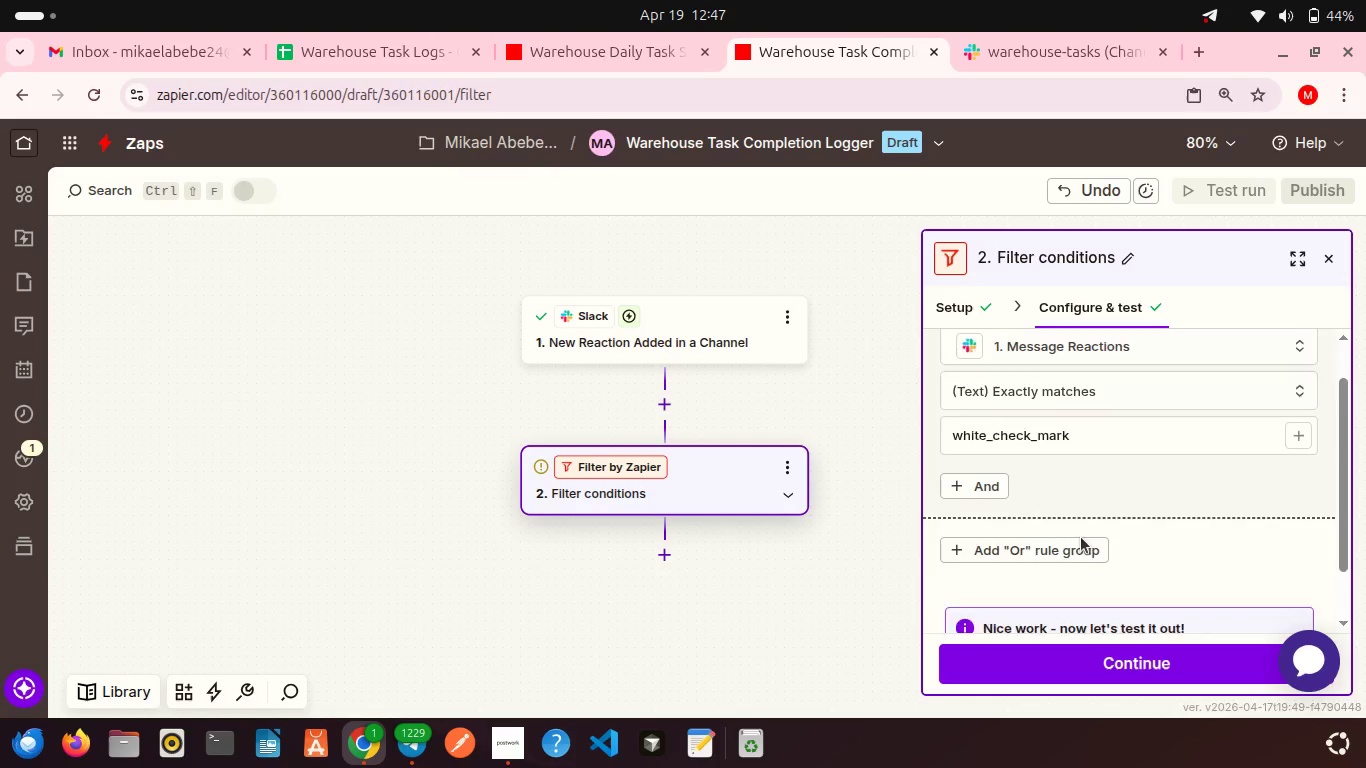 
scroll: coordinate [1081, 537], scroll_direction: down, amount: 4.0
 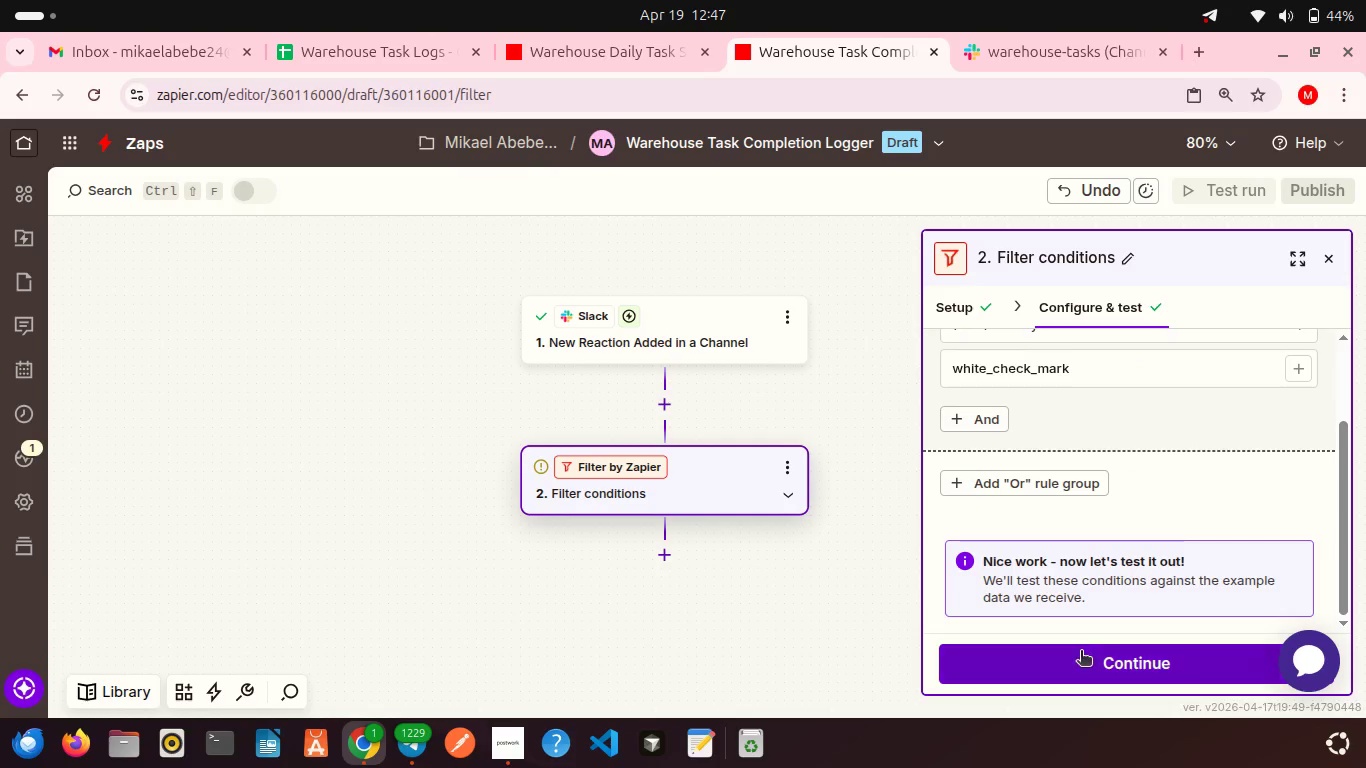 
left_click([1081, 652])
 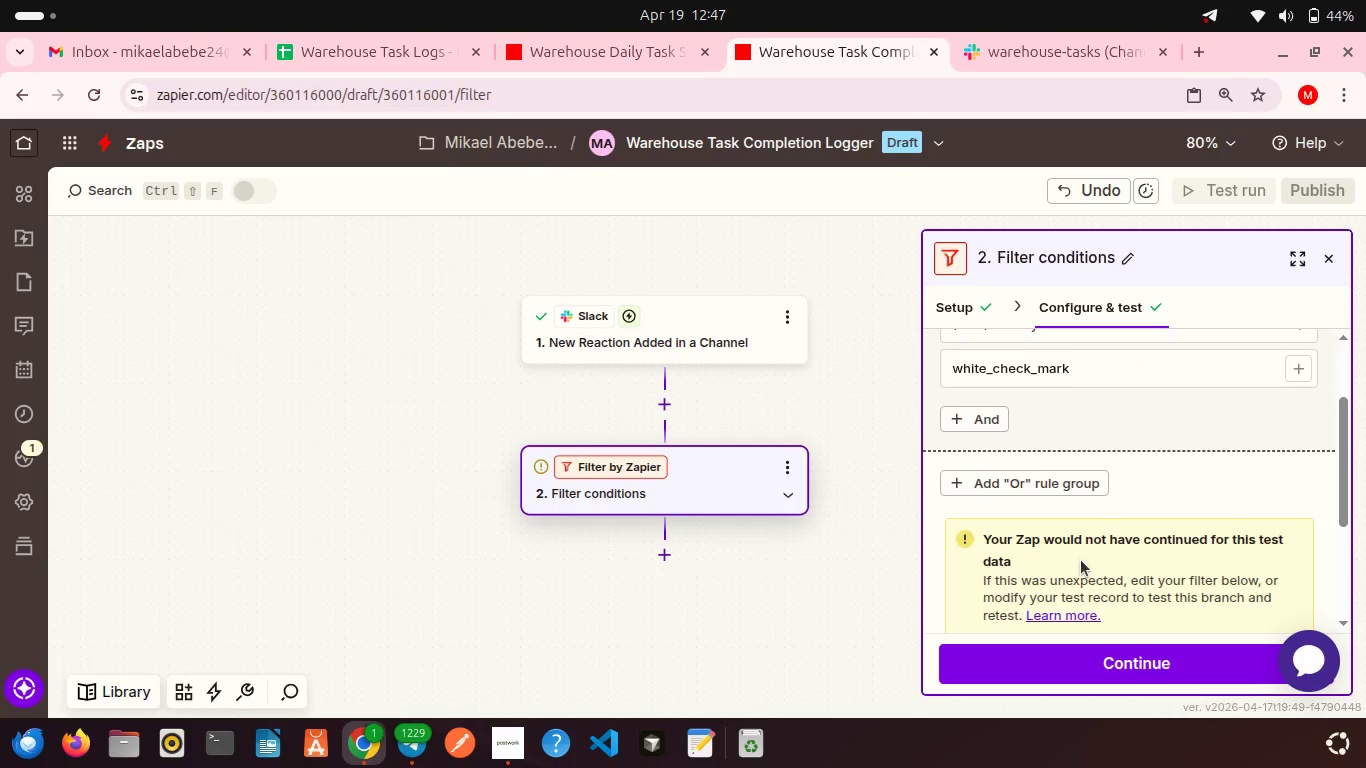 
scroll: coordinate [1081, 560], scroll_direction: down, amount: 4.0
 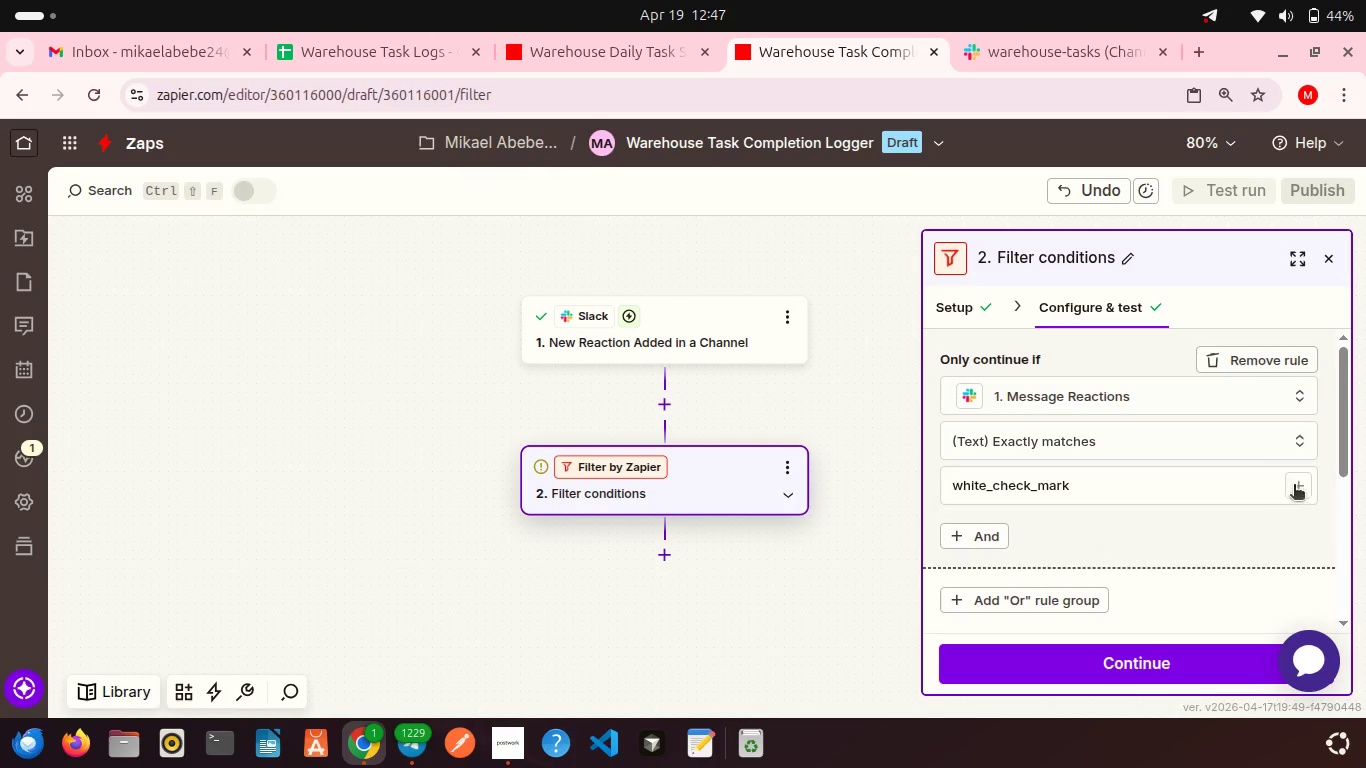 
left_click([1294, 486])
 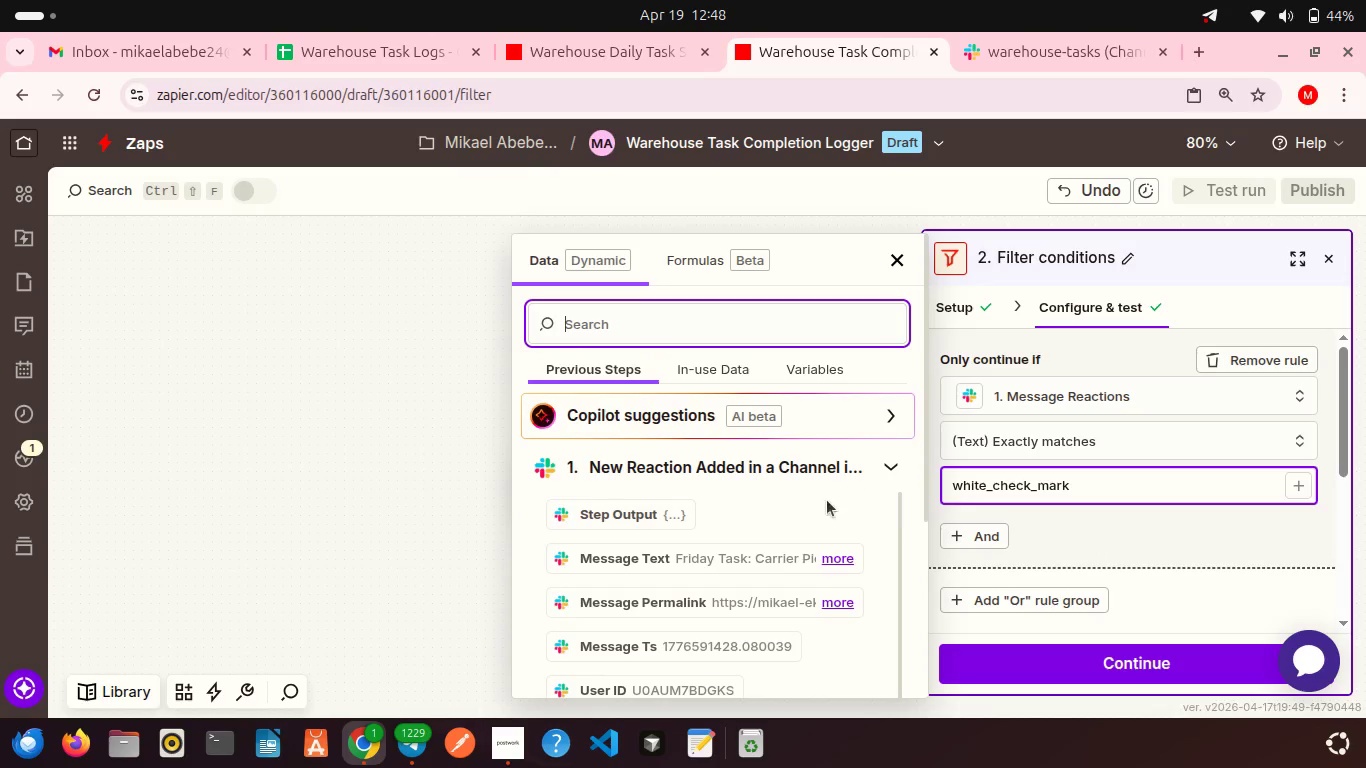 
scroll: coordinate [806, 521], scroll_direction: down, amount: 7.0
 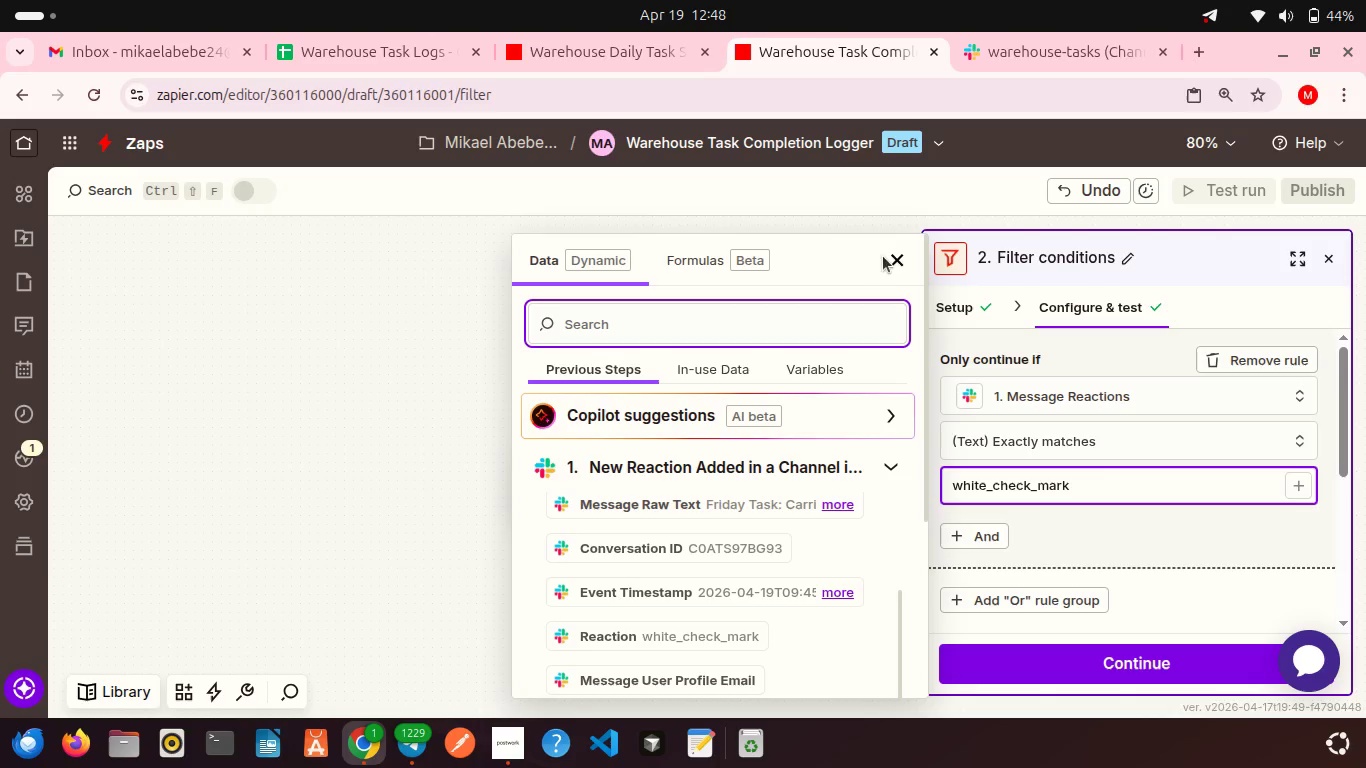 
left_click([891, 256])
 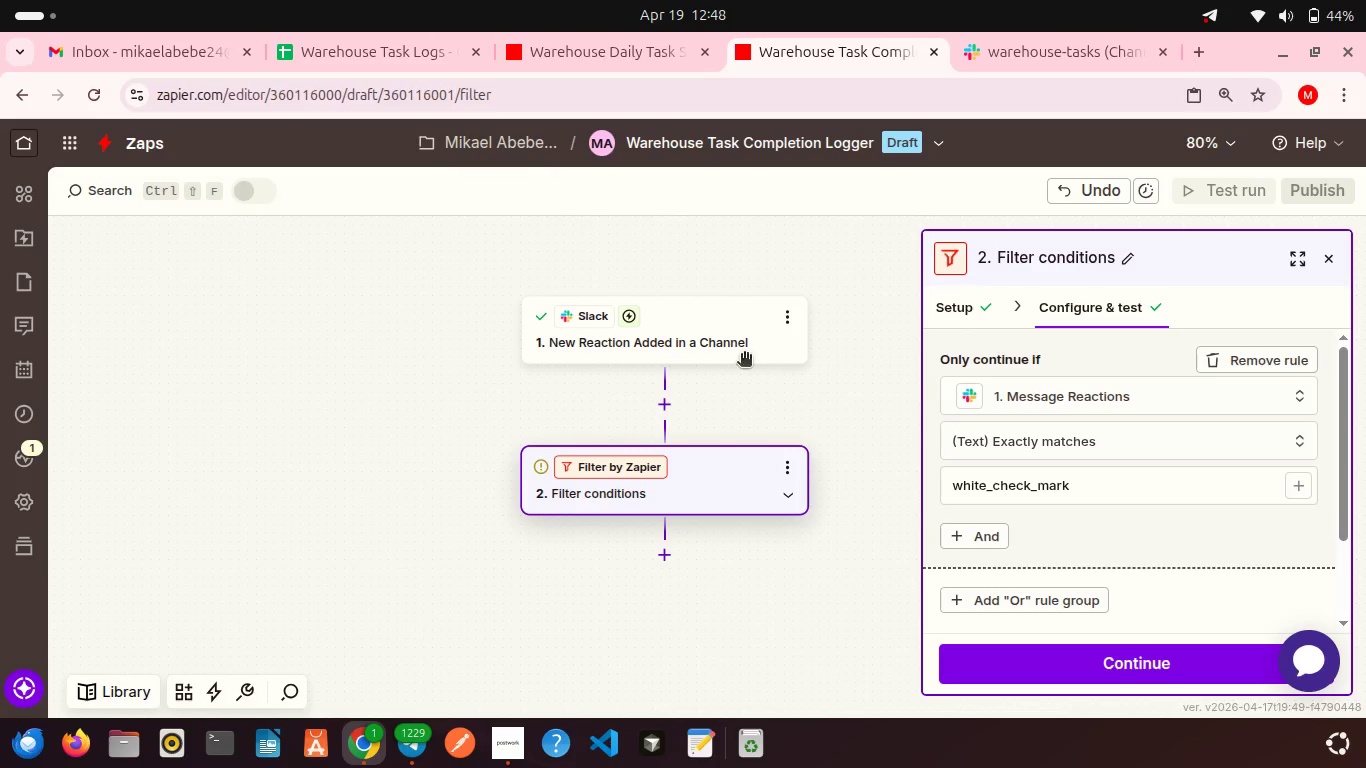 
wait(5.94)
 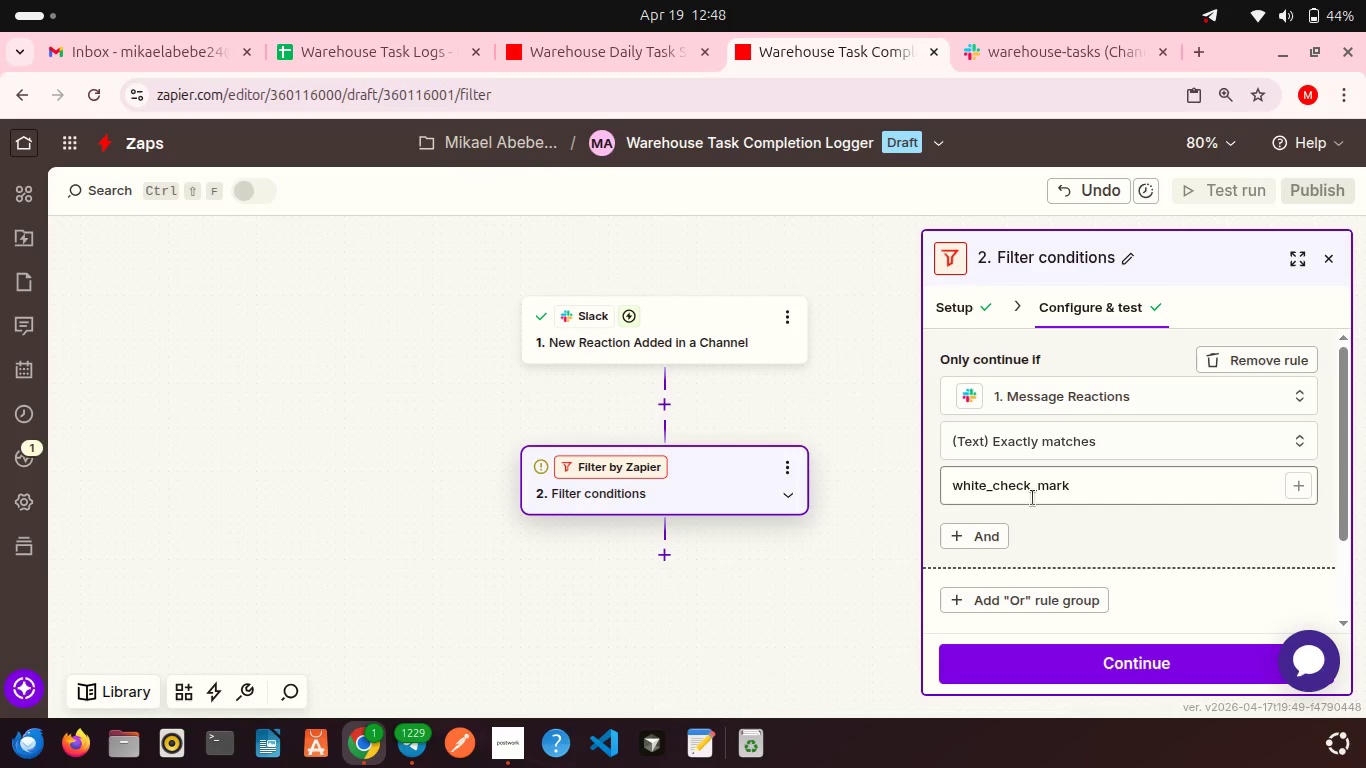 
left_click([709, 327])
 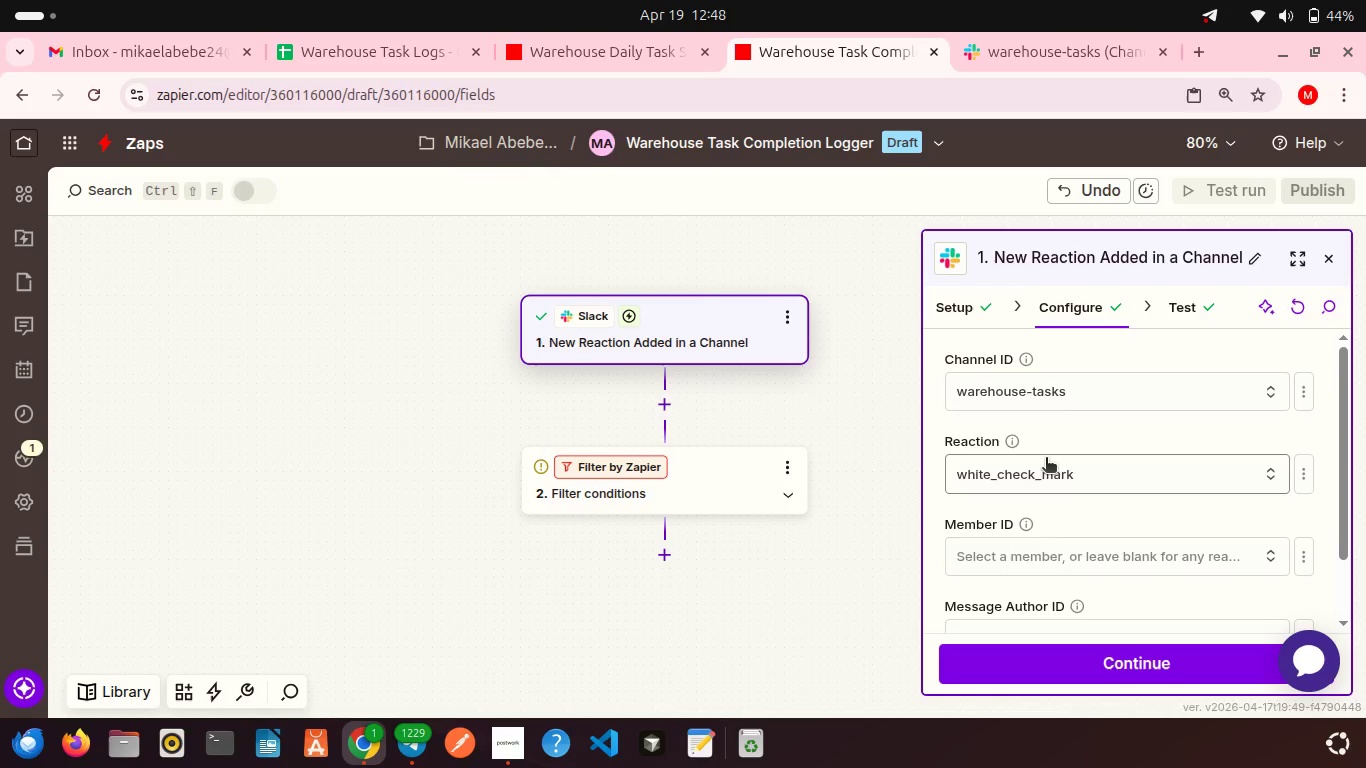 
scroll: coordinate [1046, 459], scroll_direction: down, amount: 1.0
 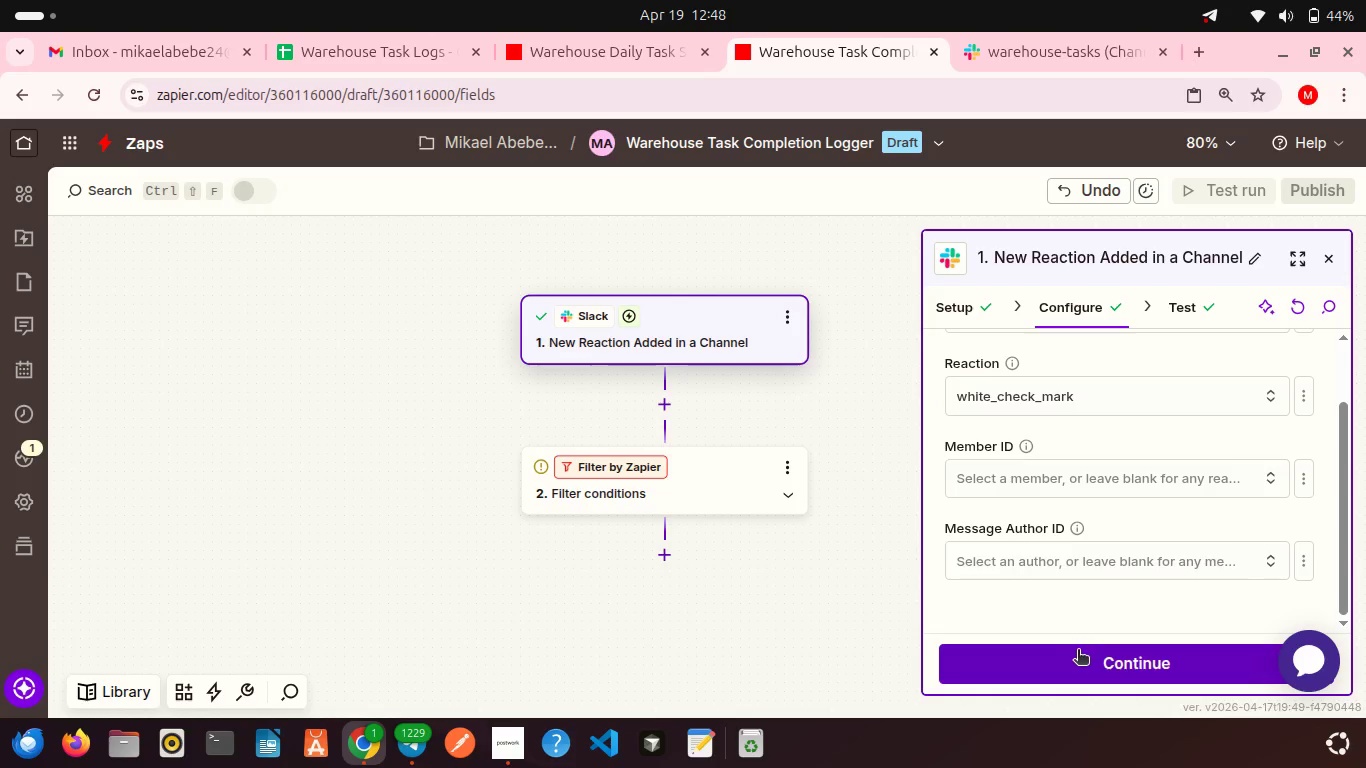 
left_click([1075, 651])
 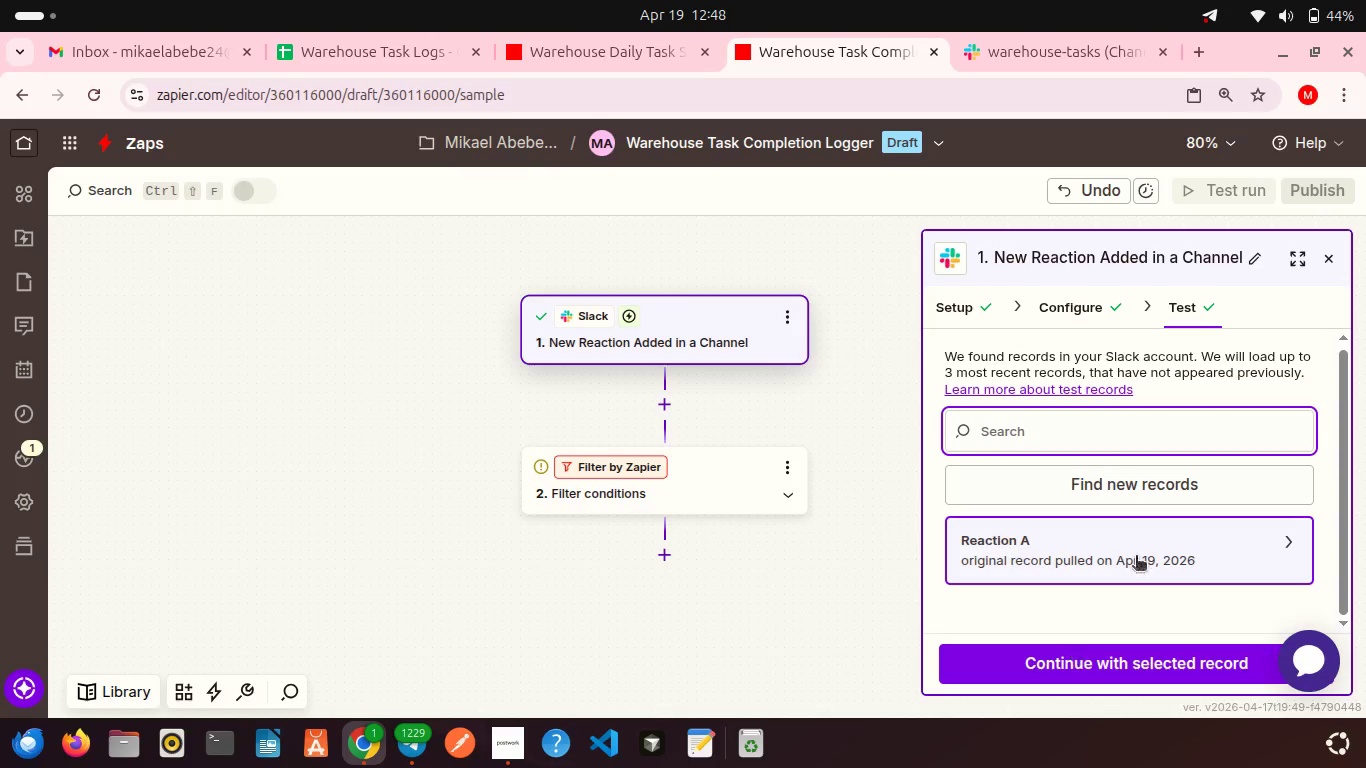 
left_click([1141, 547])
 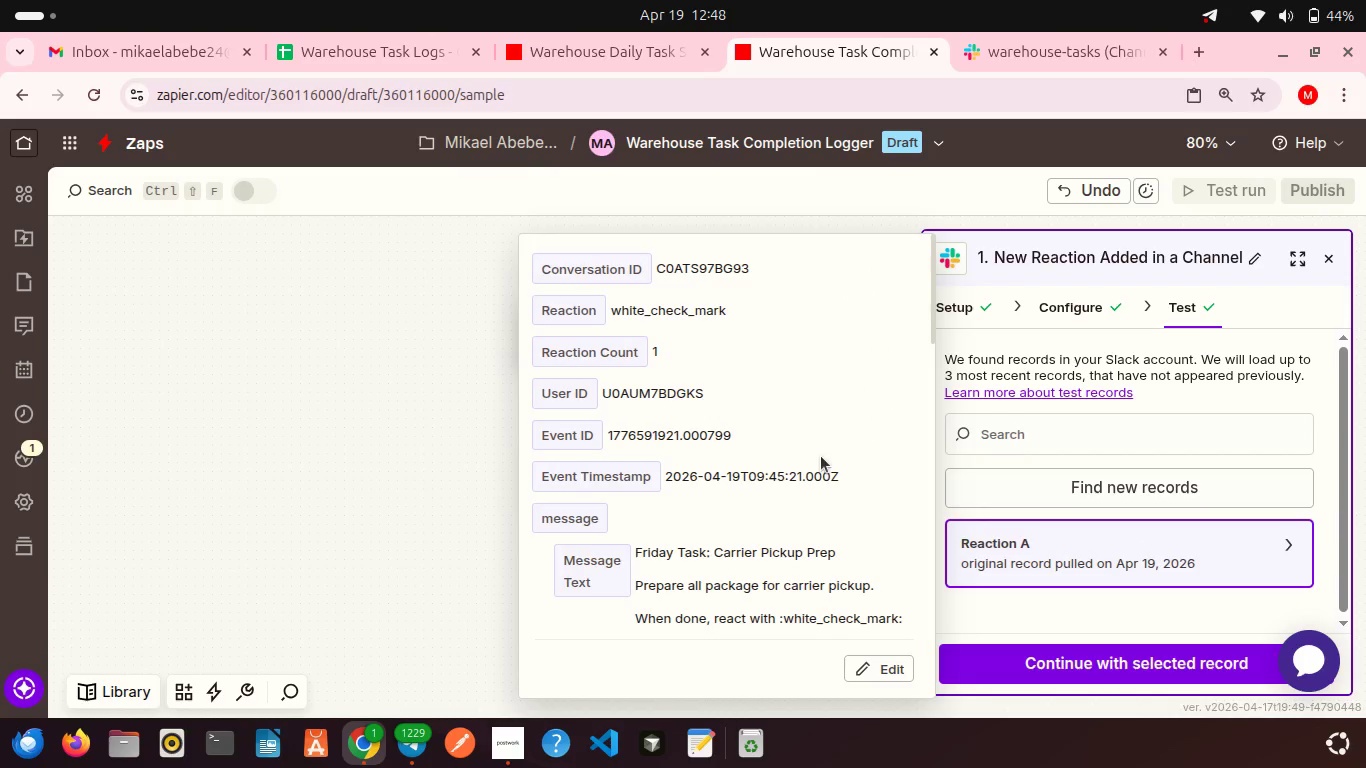 
left_click([977, 64])
 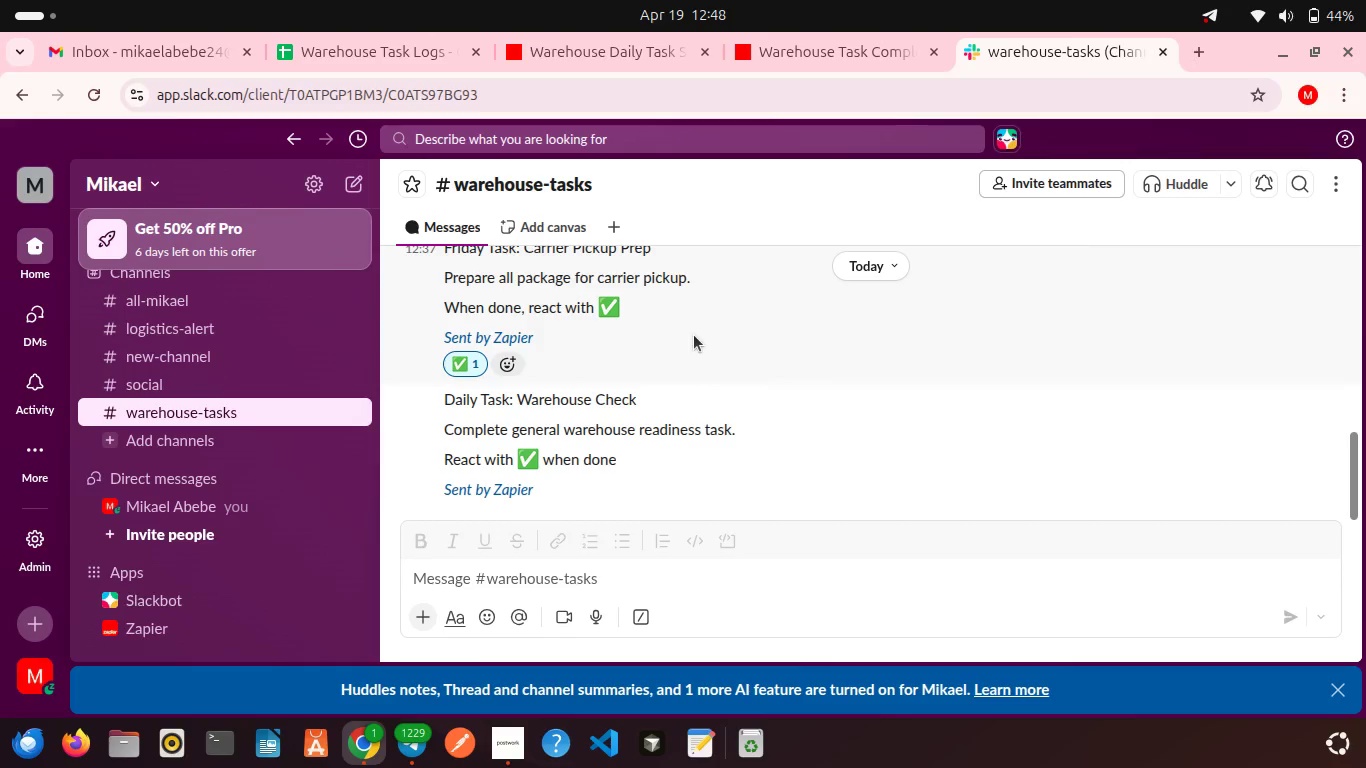 
scroll: coordinate [694, 335], scroll_direction: up, amount: 2.0
 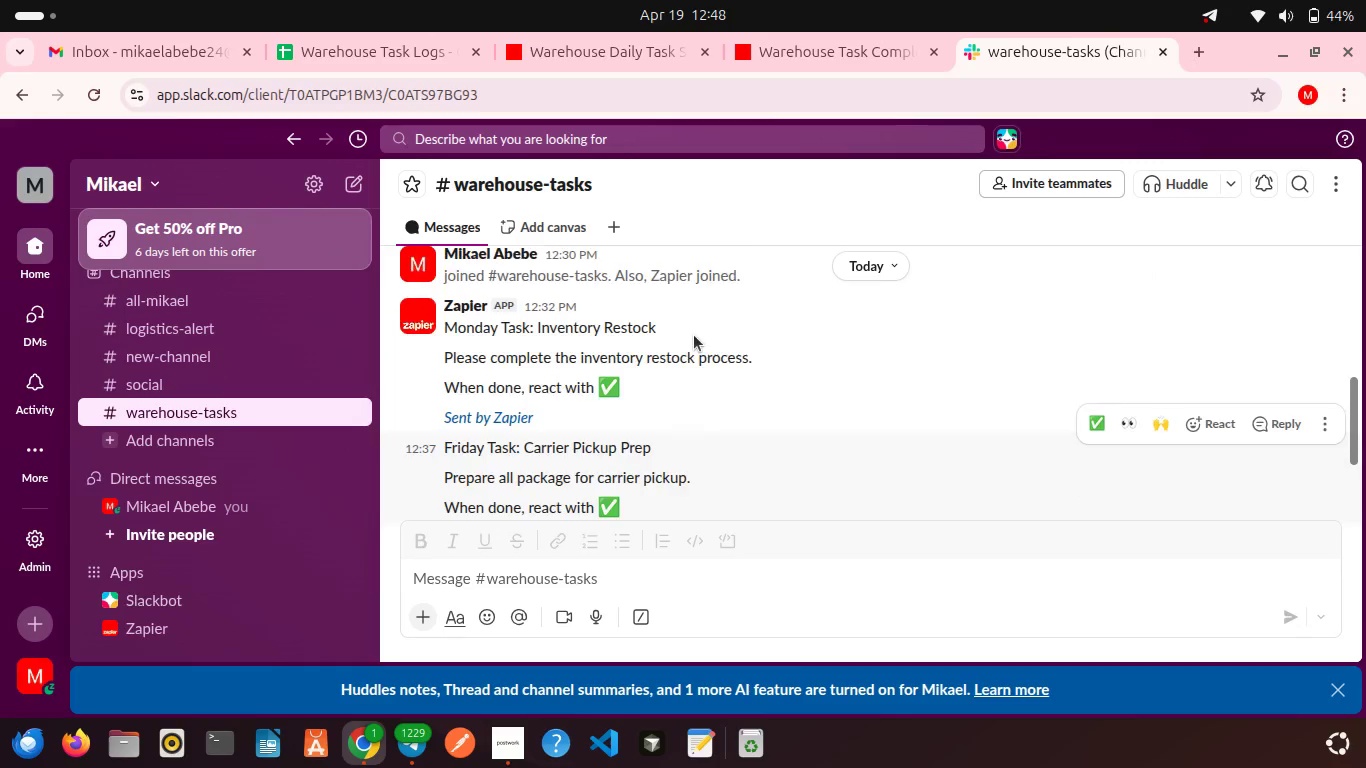 
scroll: coordinate [694, 335], scroll_direction: down, amount: 1.0
 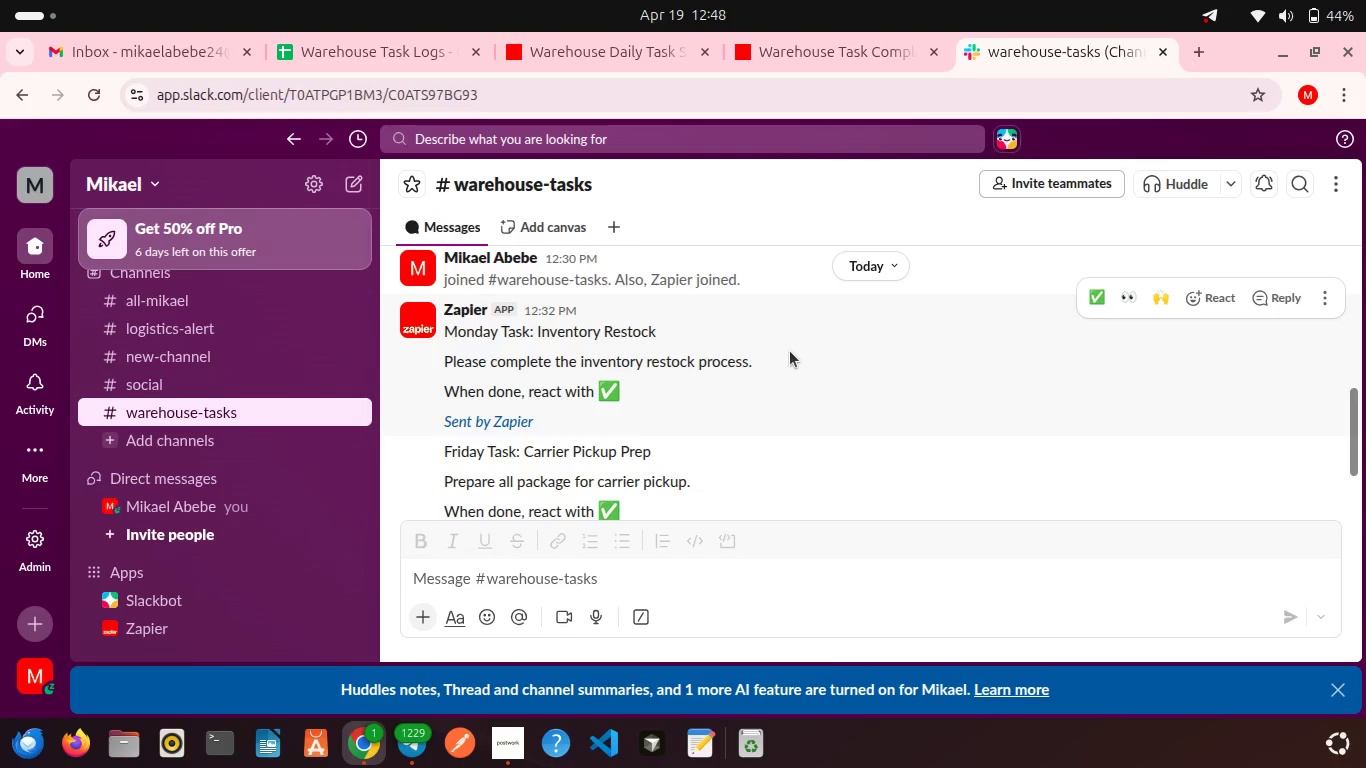 
wait(6.27)
 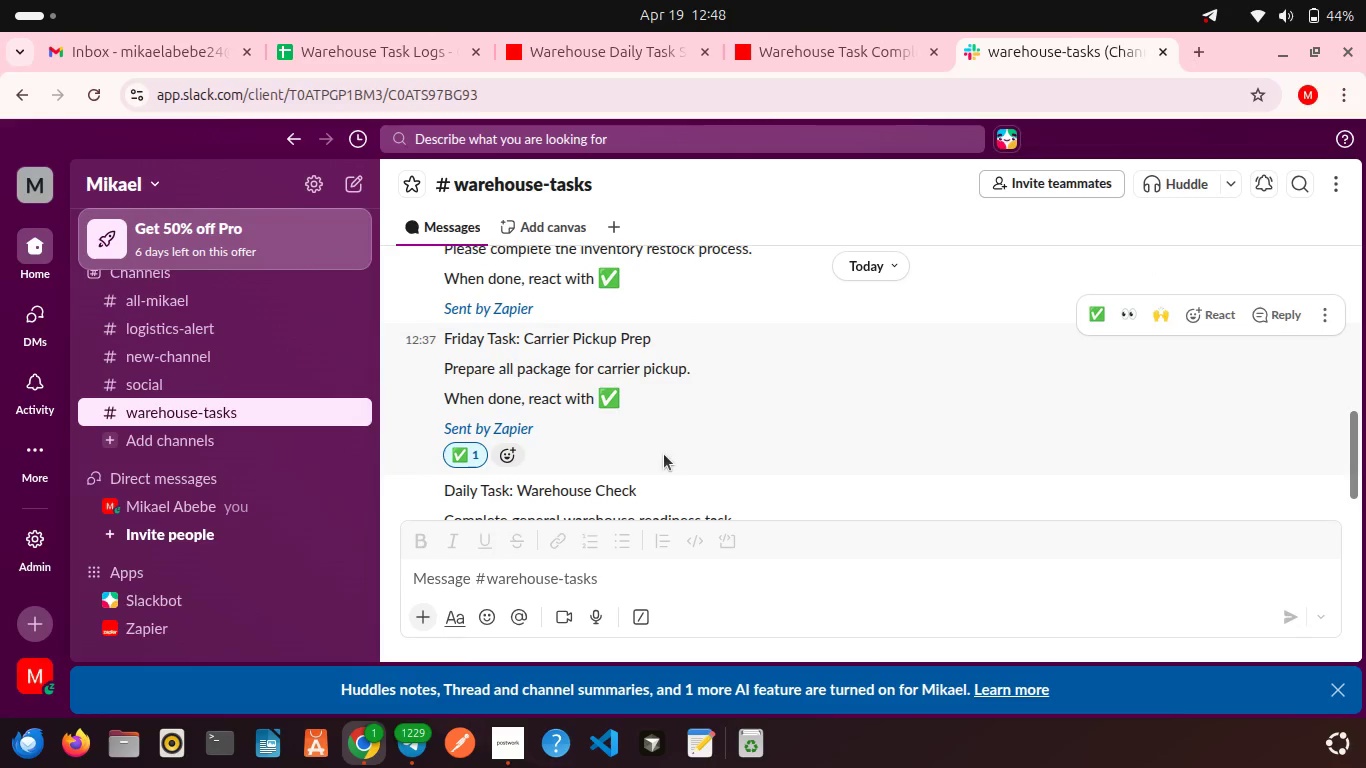 
scroll: coordinate [790, 351], scroll_direction: down, amount: 1.0
 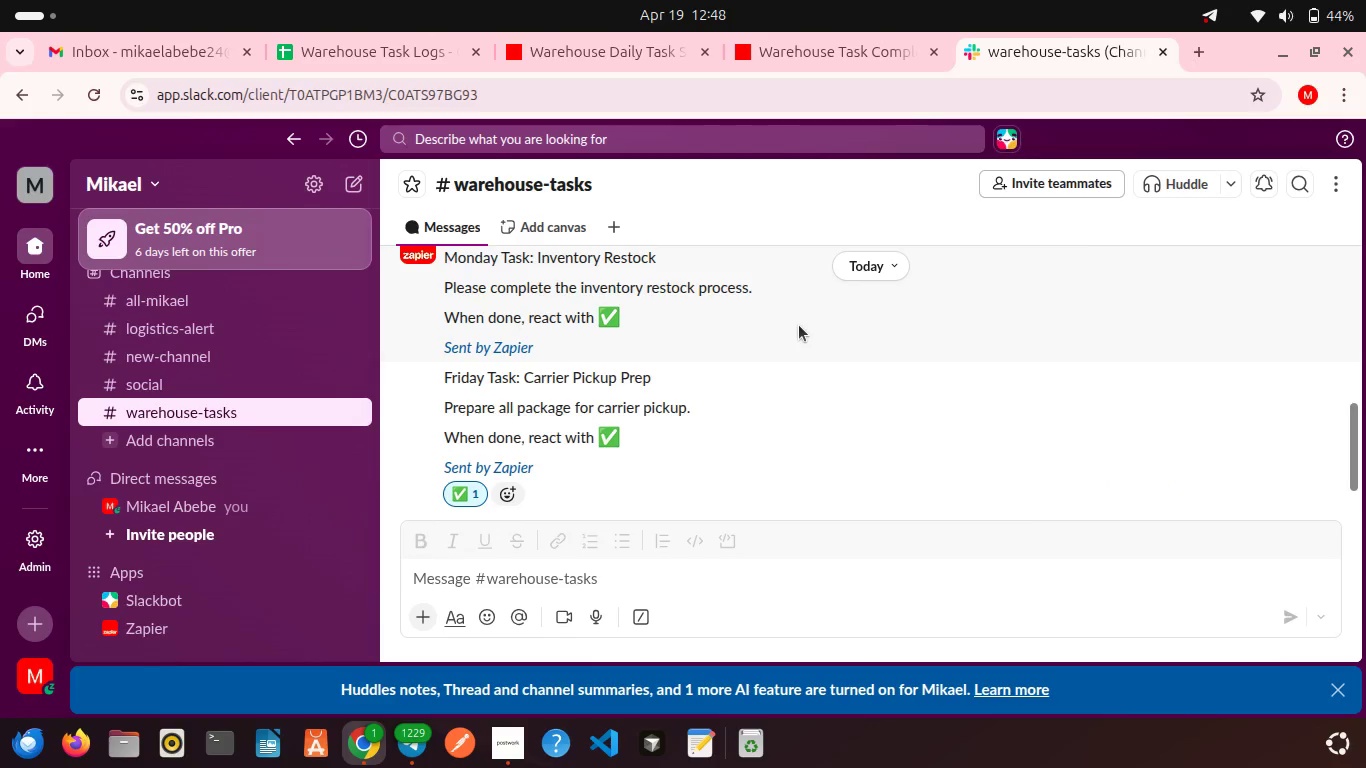 
left_click([827, 65])
 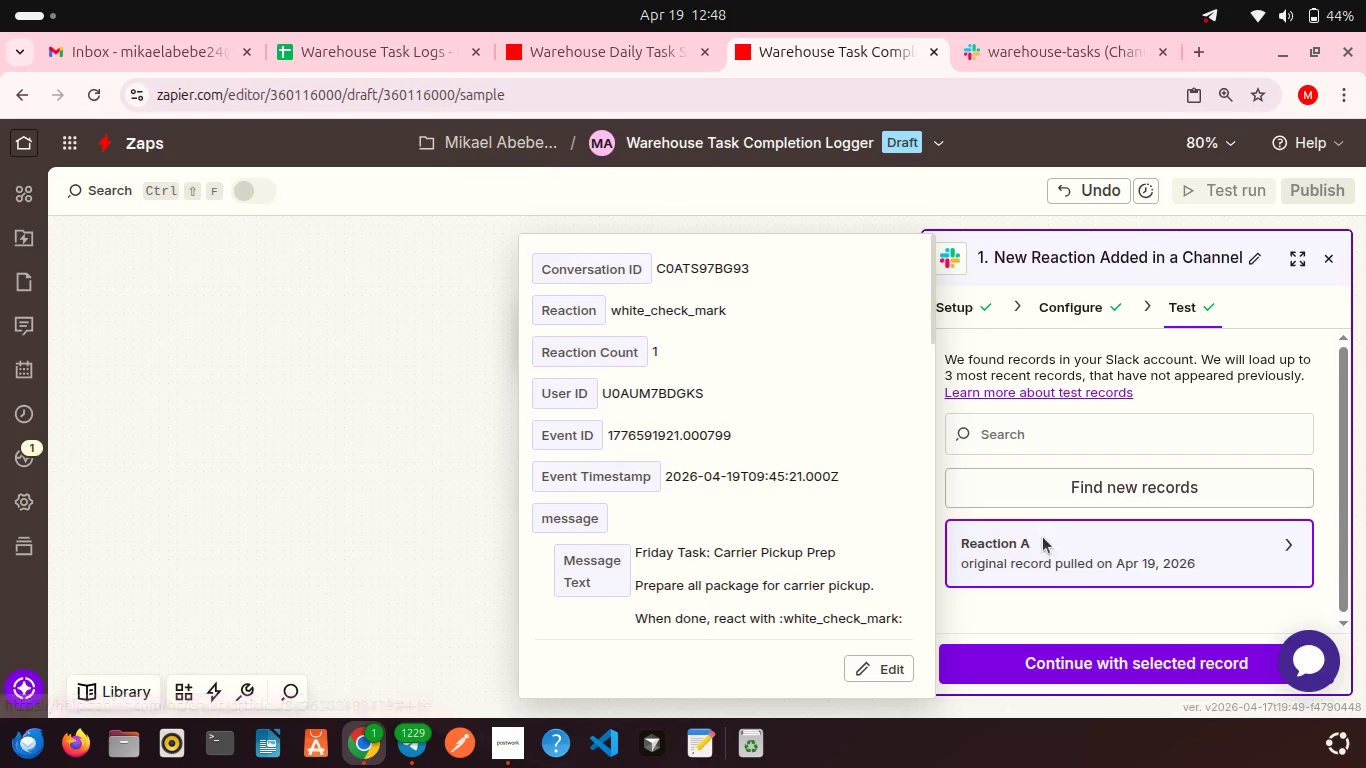 
left_click([1037, 545])
 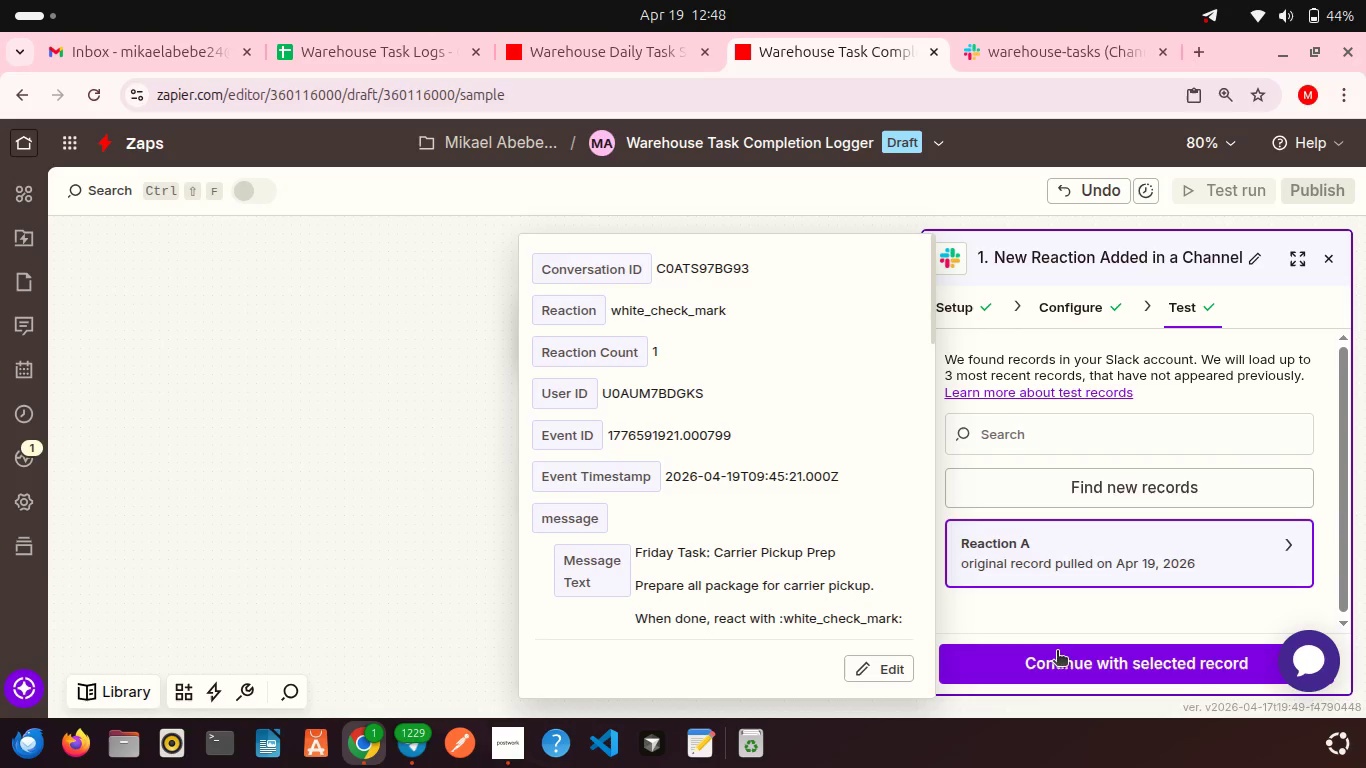 
left_click([1057, 659])
 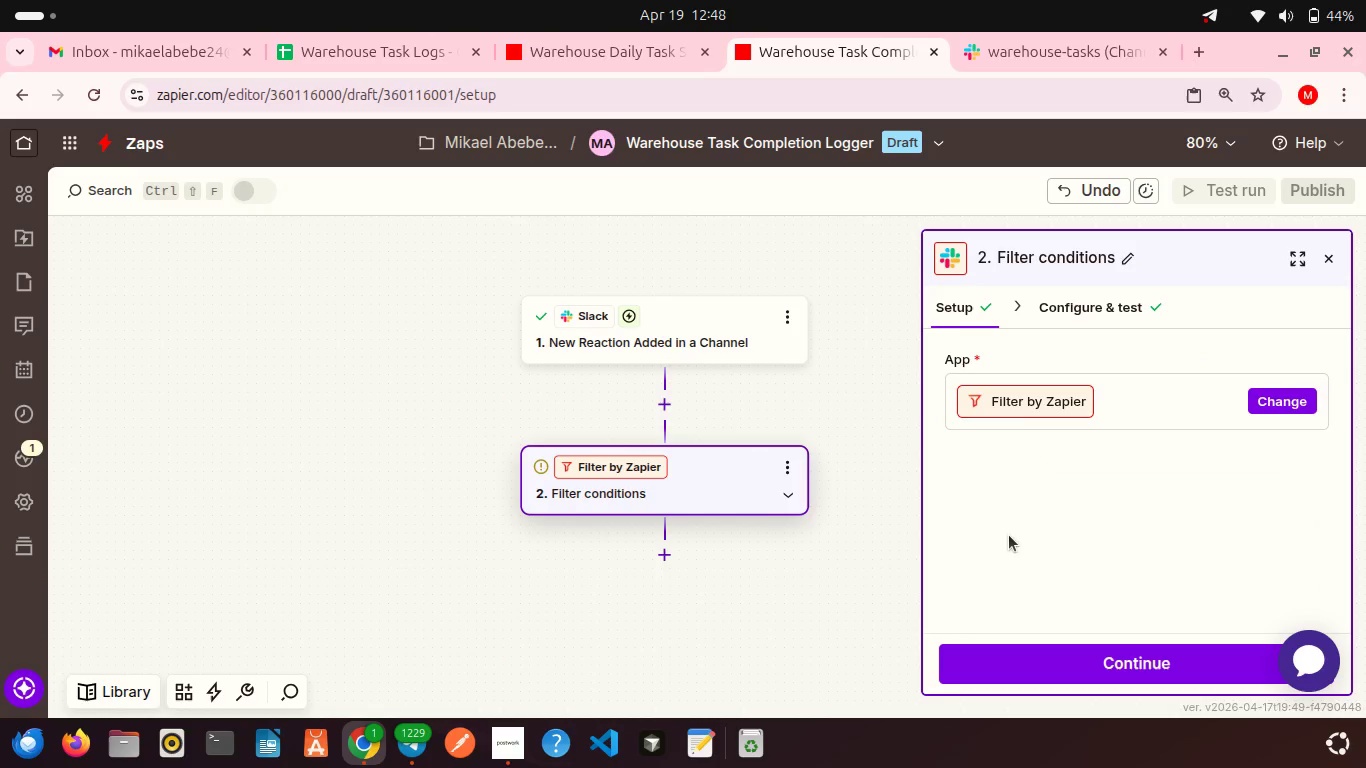 
mouse_move([1084, 418])
 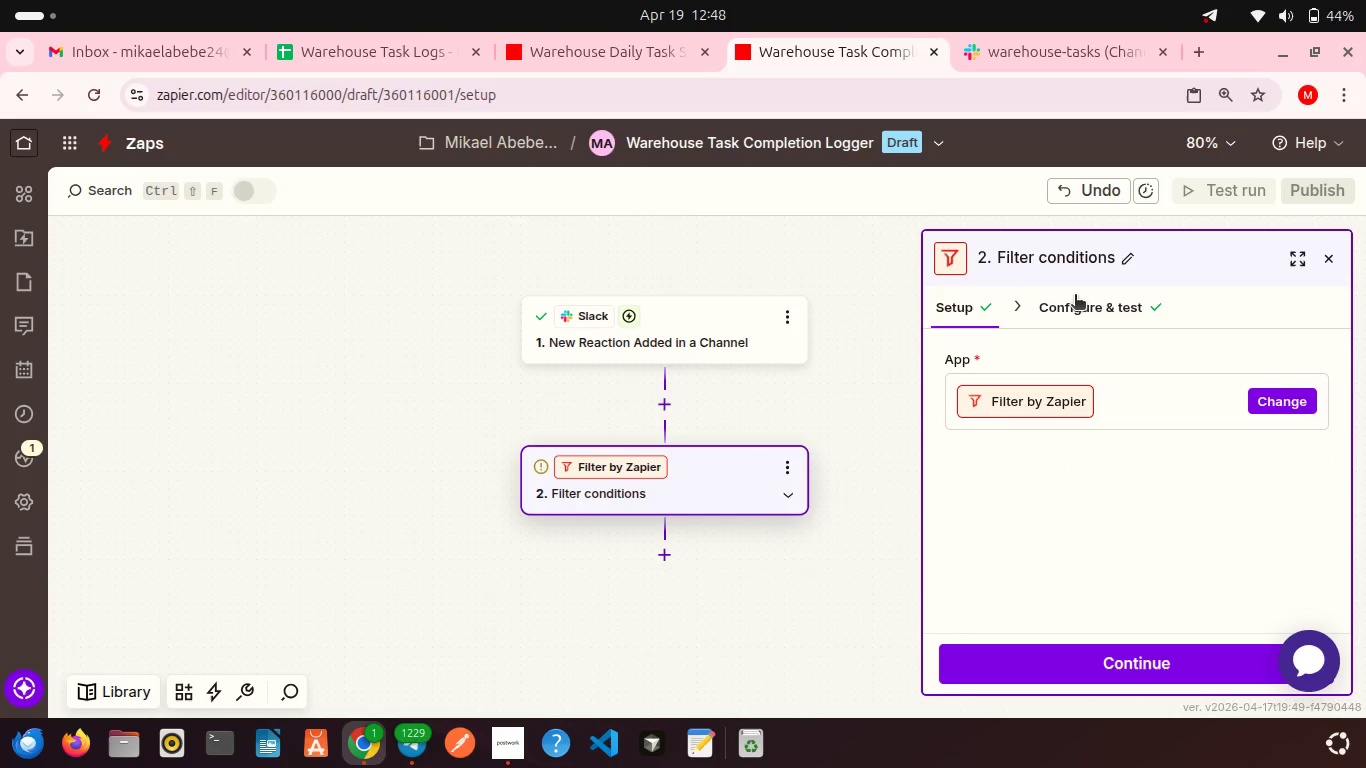 
left_click([1075, 296])
 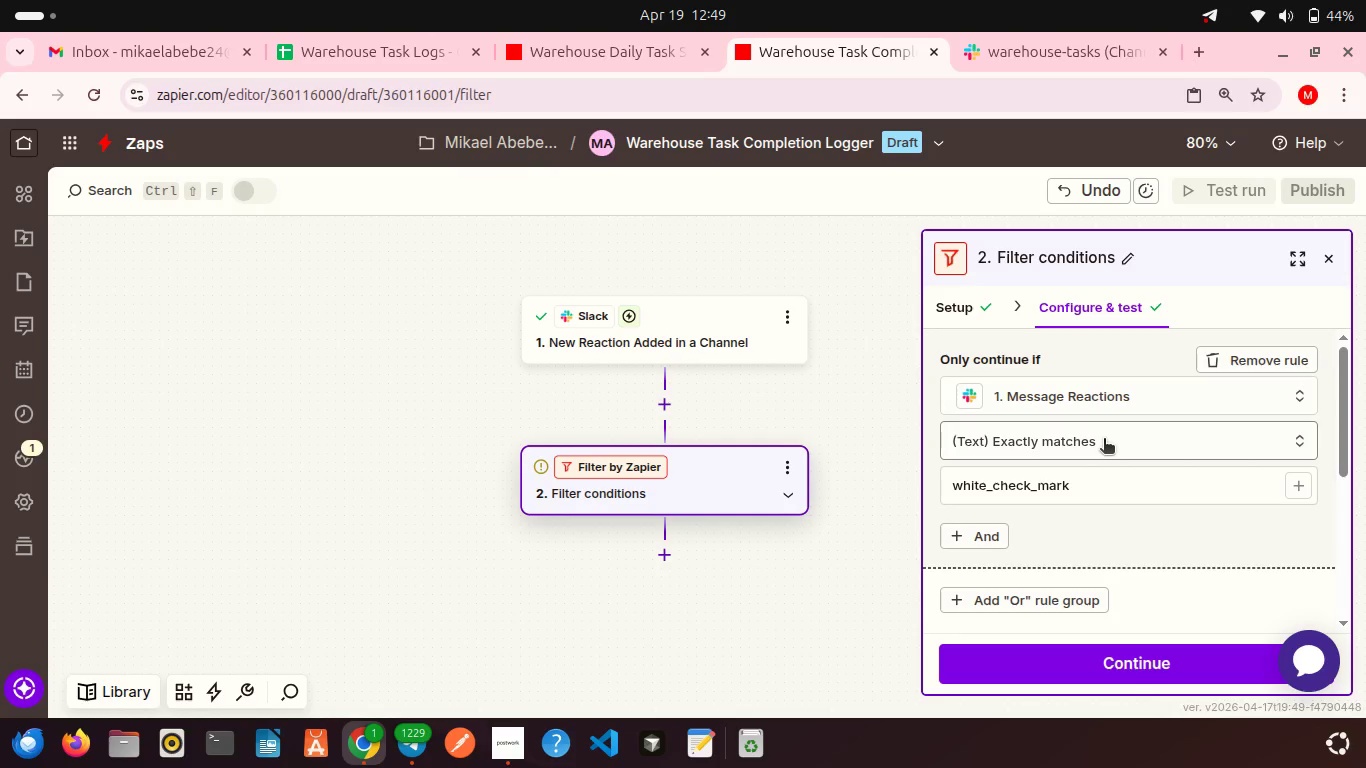 
wait(25.79)
 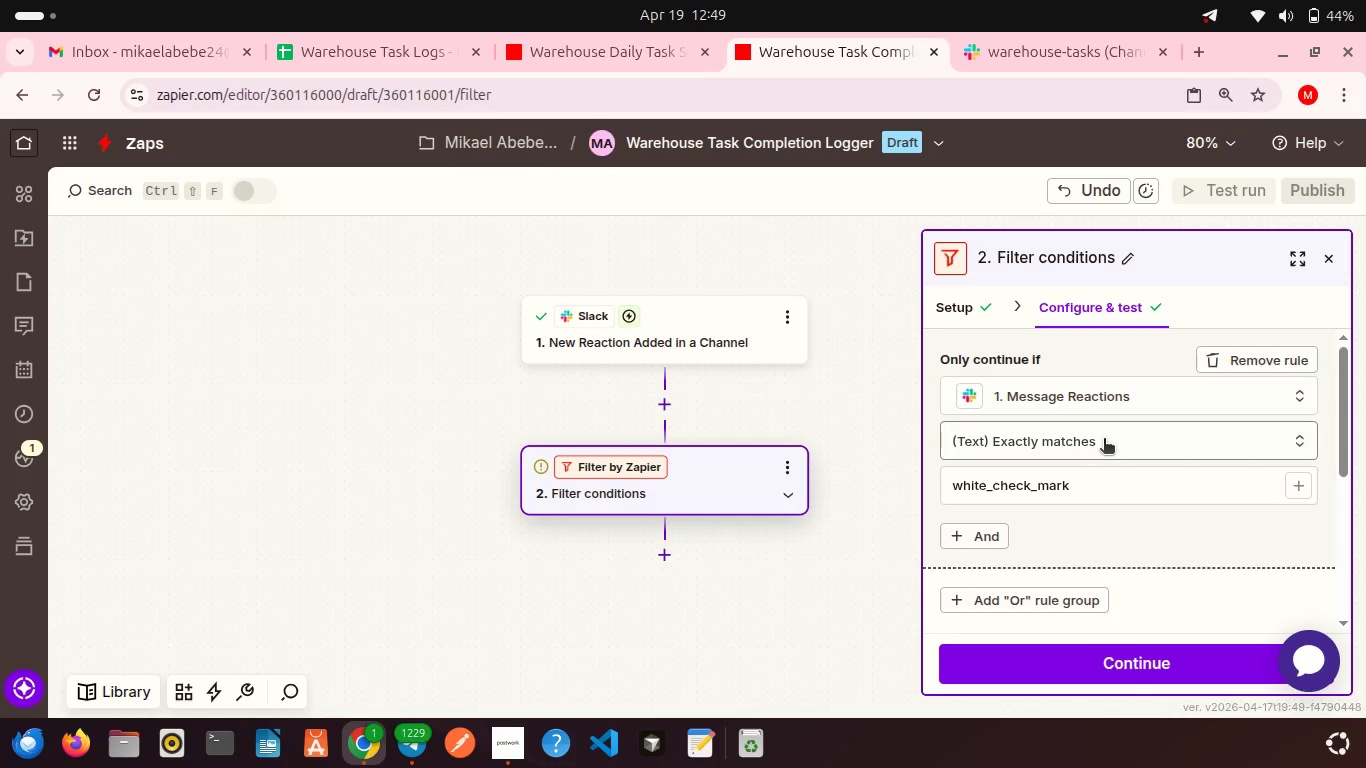 
left_click([1142, 406])
 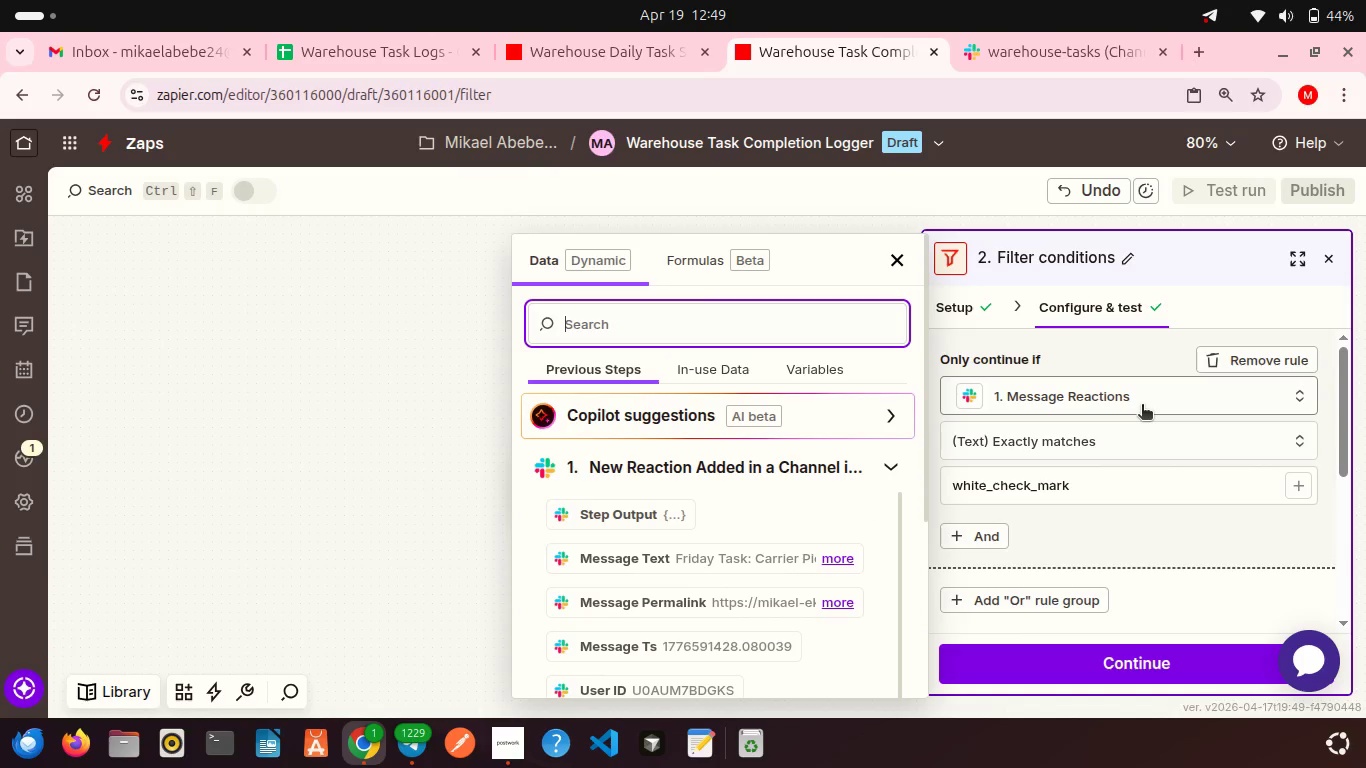 
wait(8.07)
 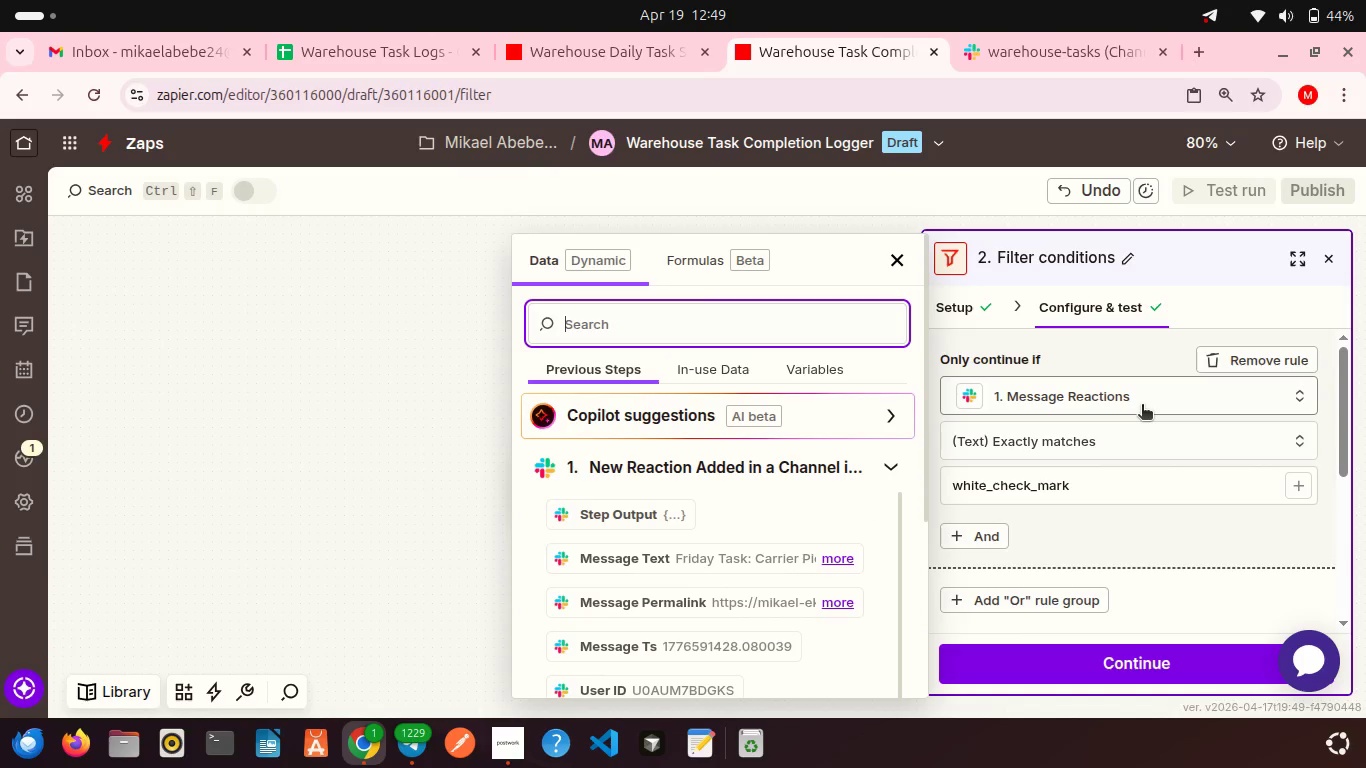 
scroll: coordinate [722, 543], scroll_direction: down, amount: 1.0
 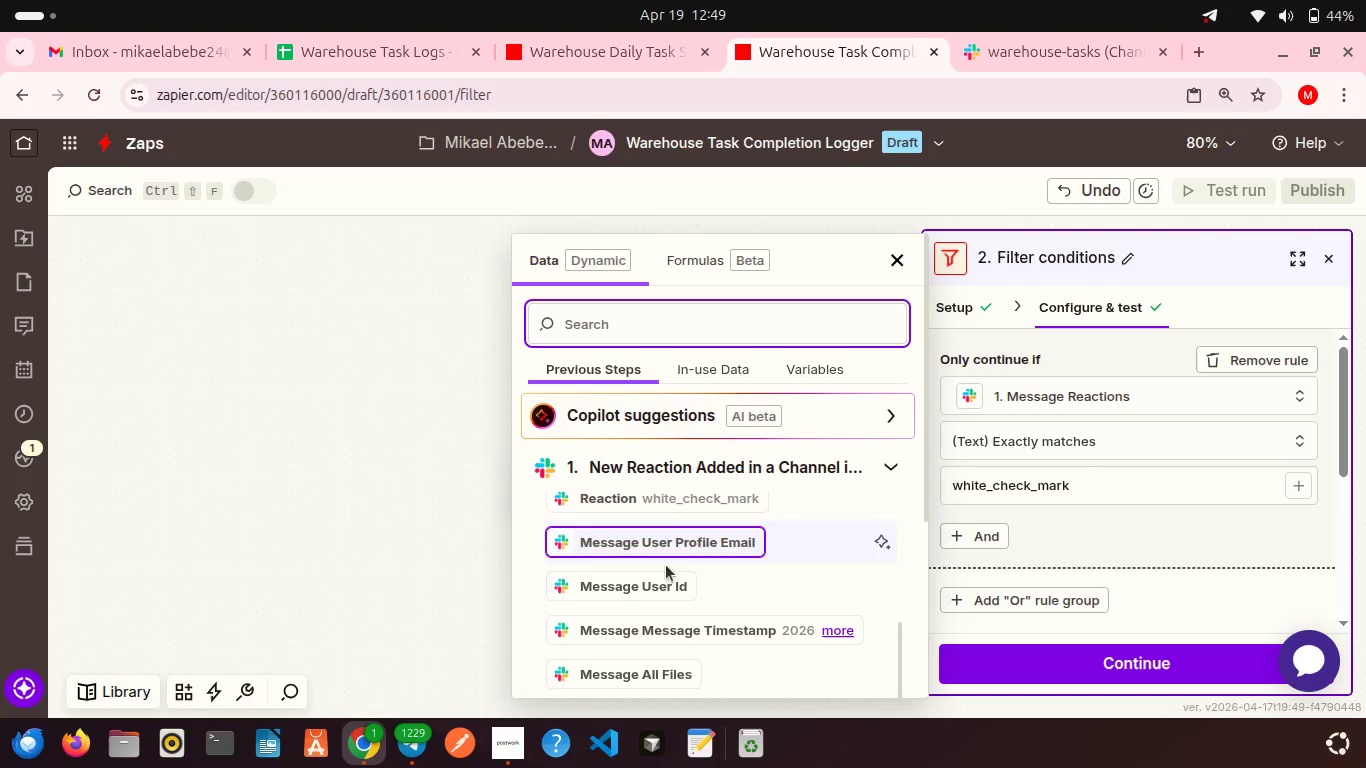 
left_click([658, 506])
 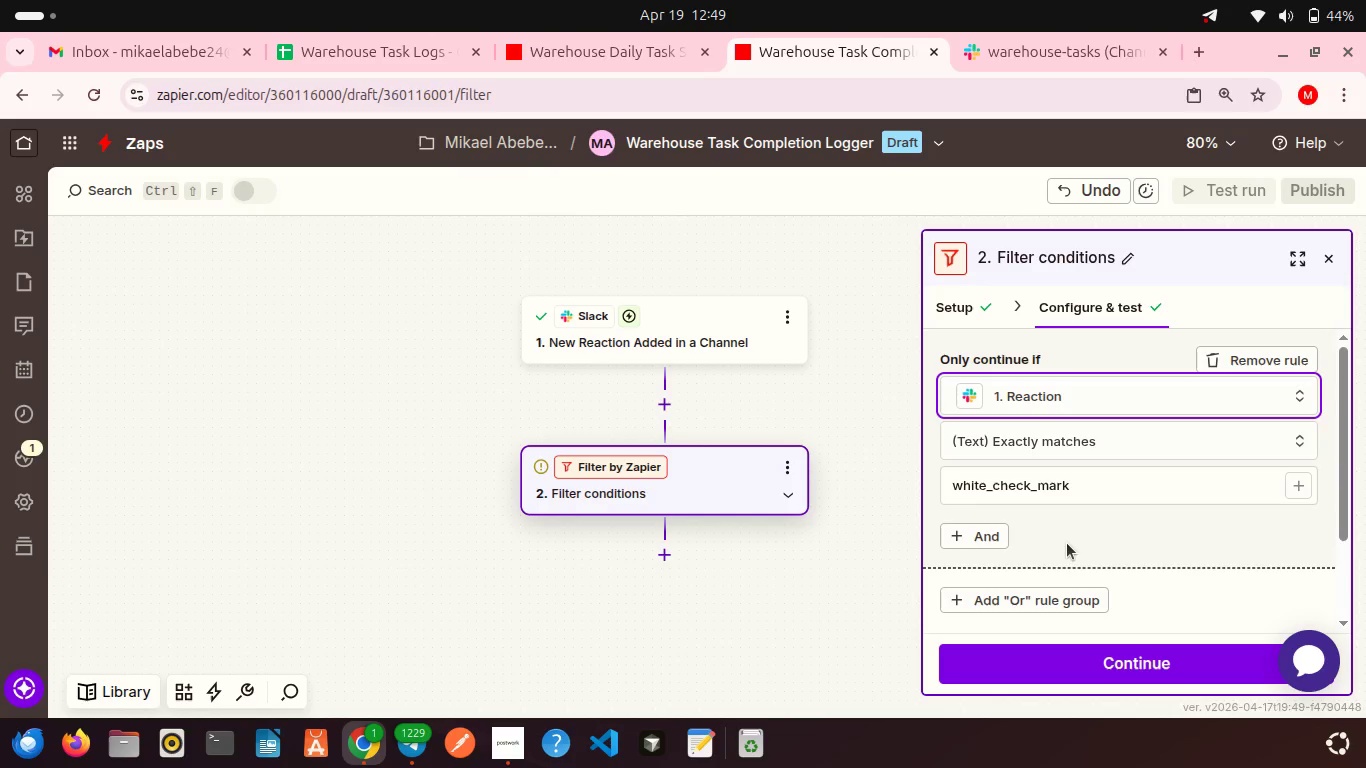 
scroll: coordinate [1067, 543], scroll_direction: down, amount: 5.0
 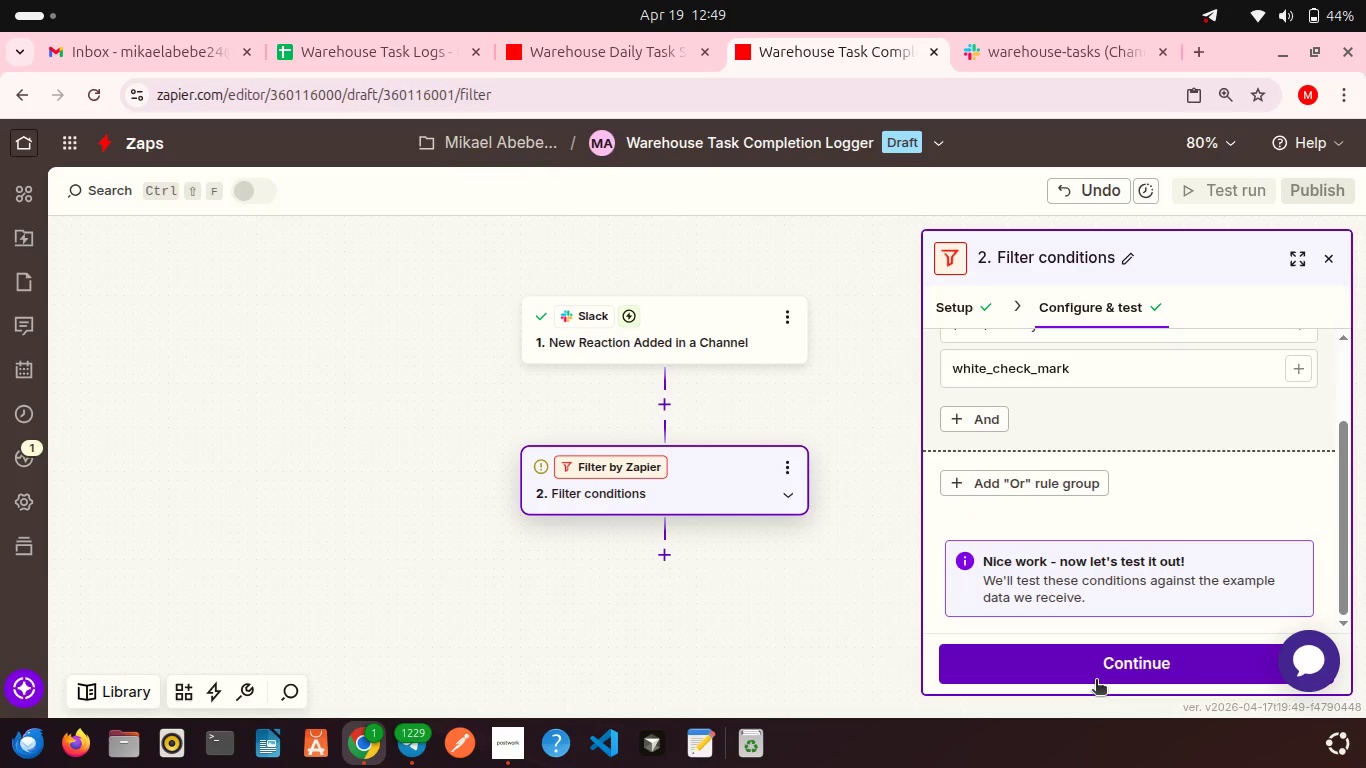 
left_click([1096, 681])
 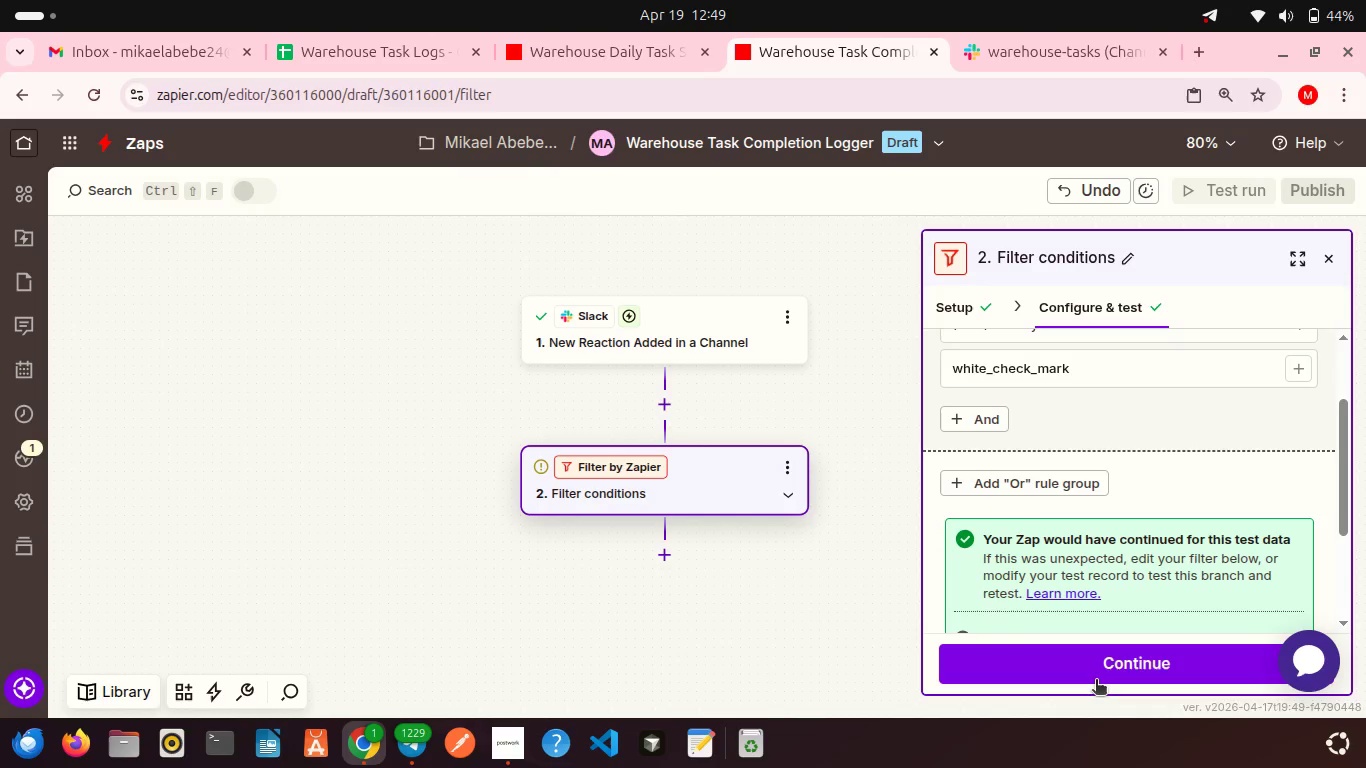 
scroll: coordinate [1091, 540], scroll_direction: down, amount: 8.0
 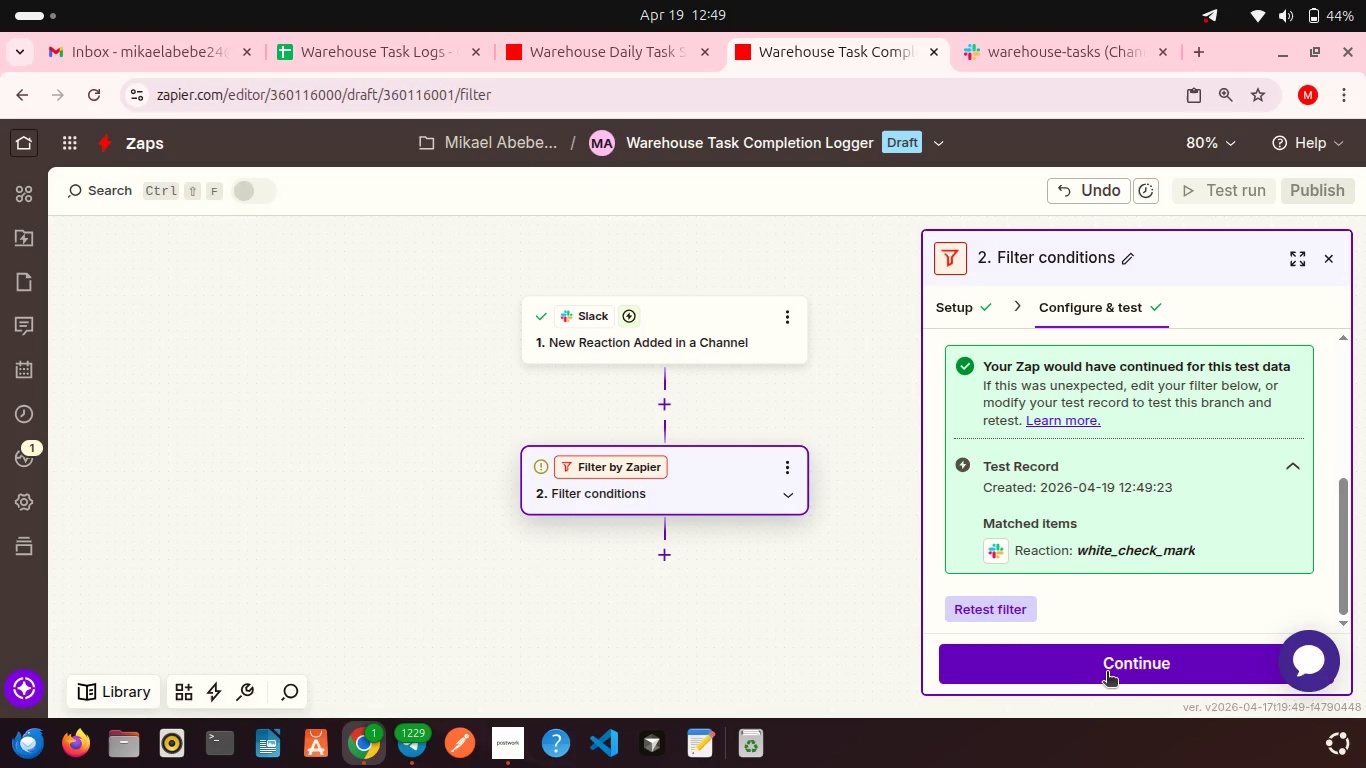 
left_click([1107, 673])
 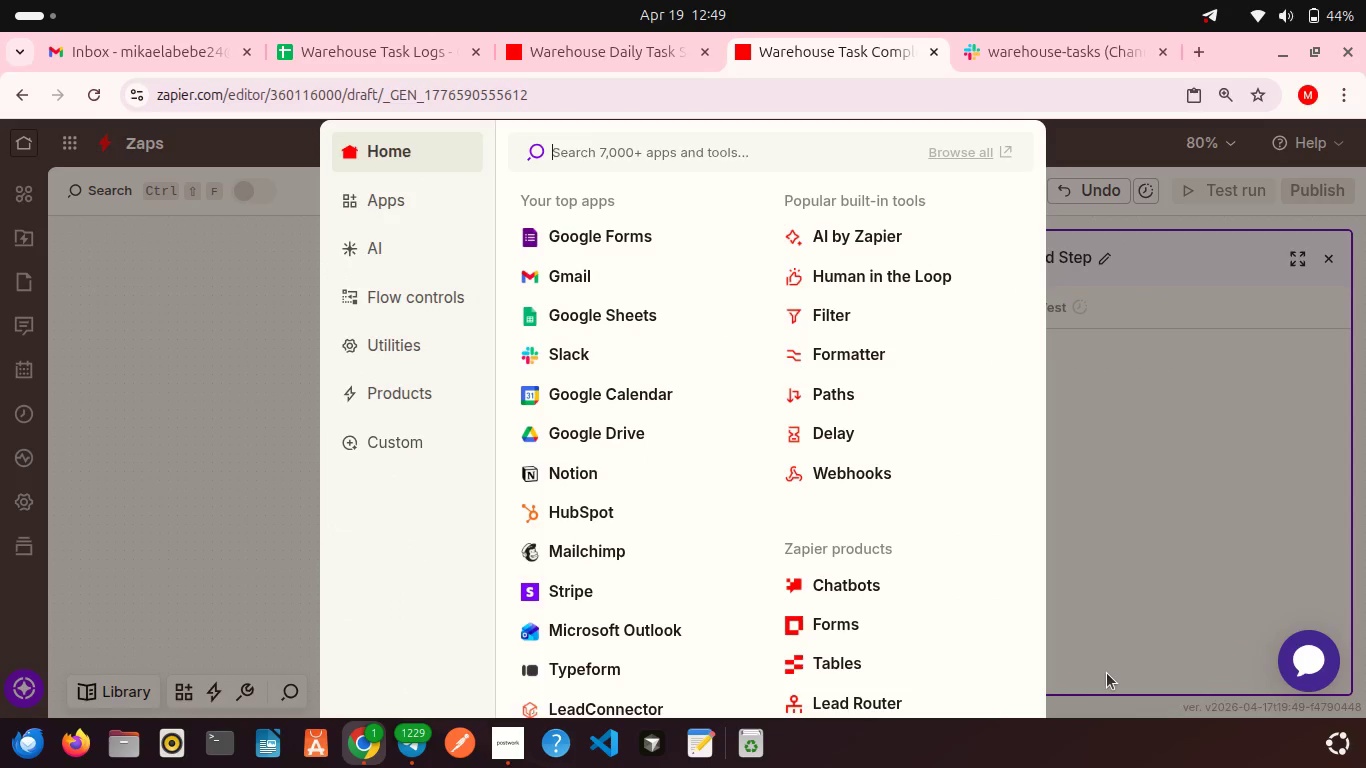 
wait(13.13)
 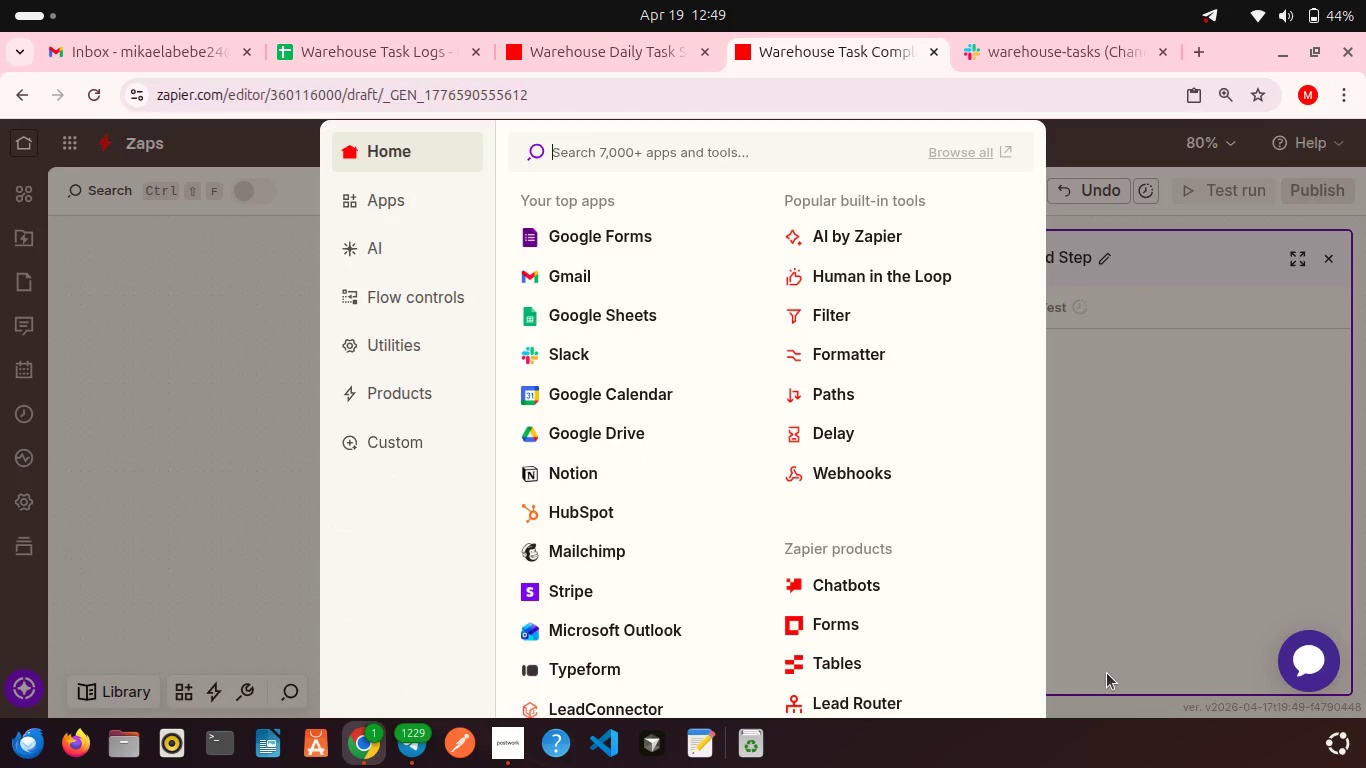 
left_click([842, 355])
 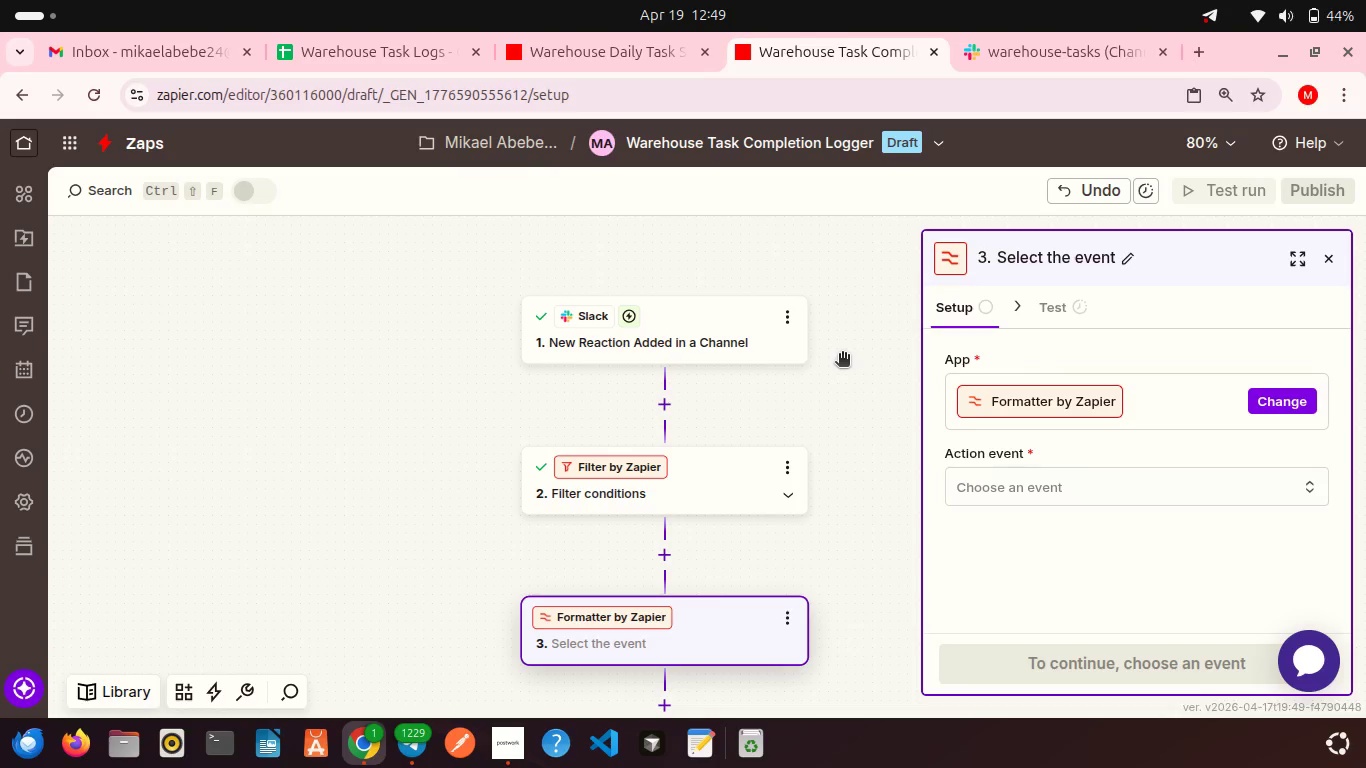 
wait(10.79)
 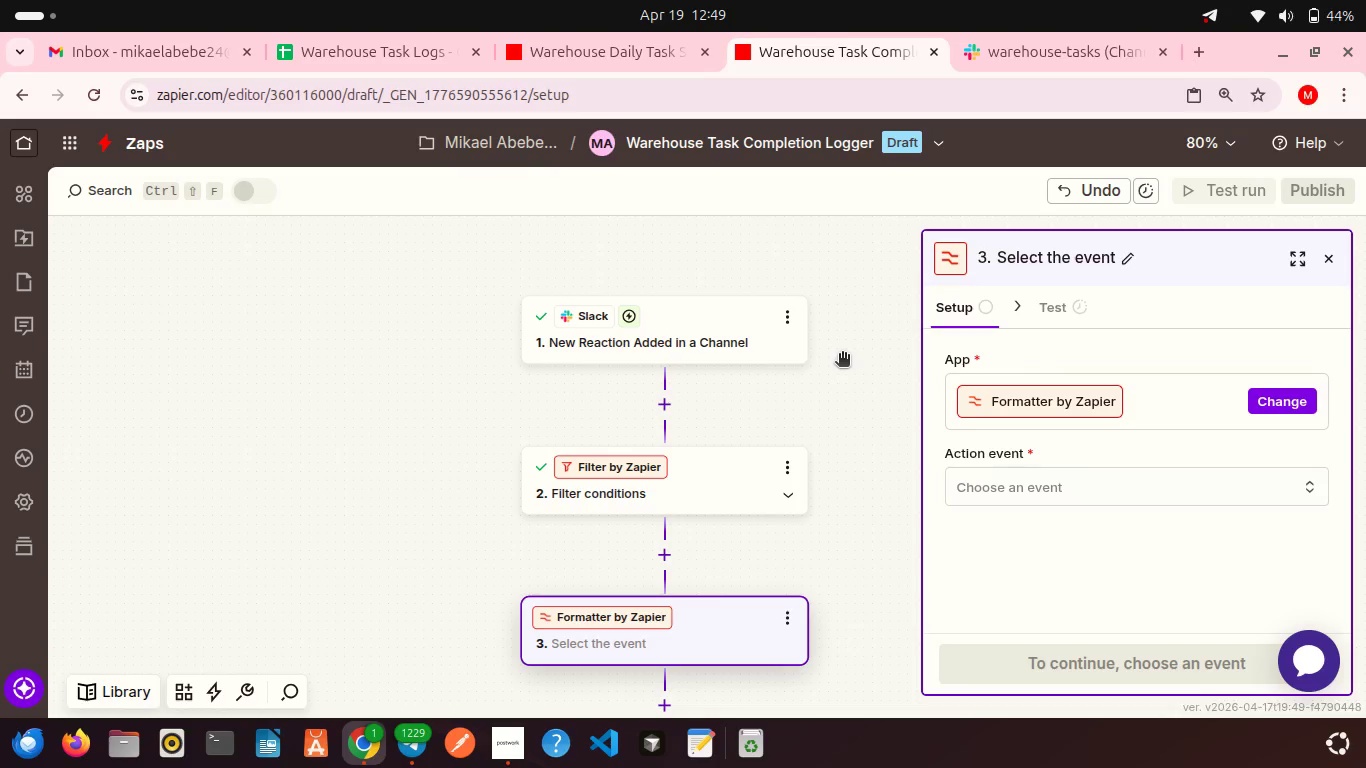 
left_click([987, 482])
 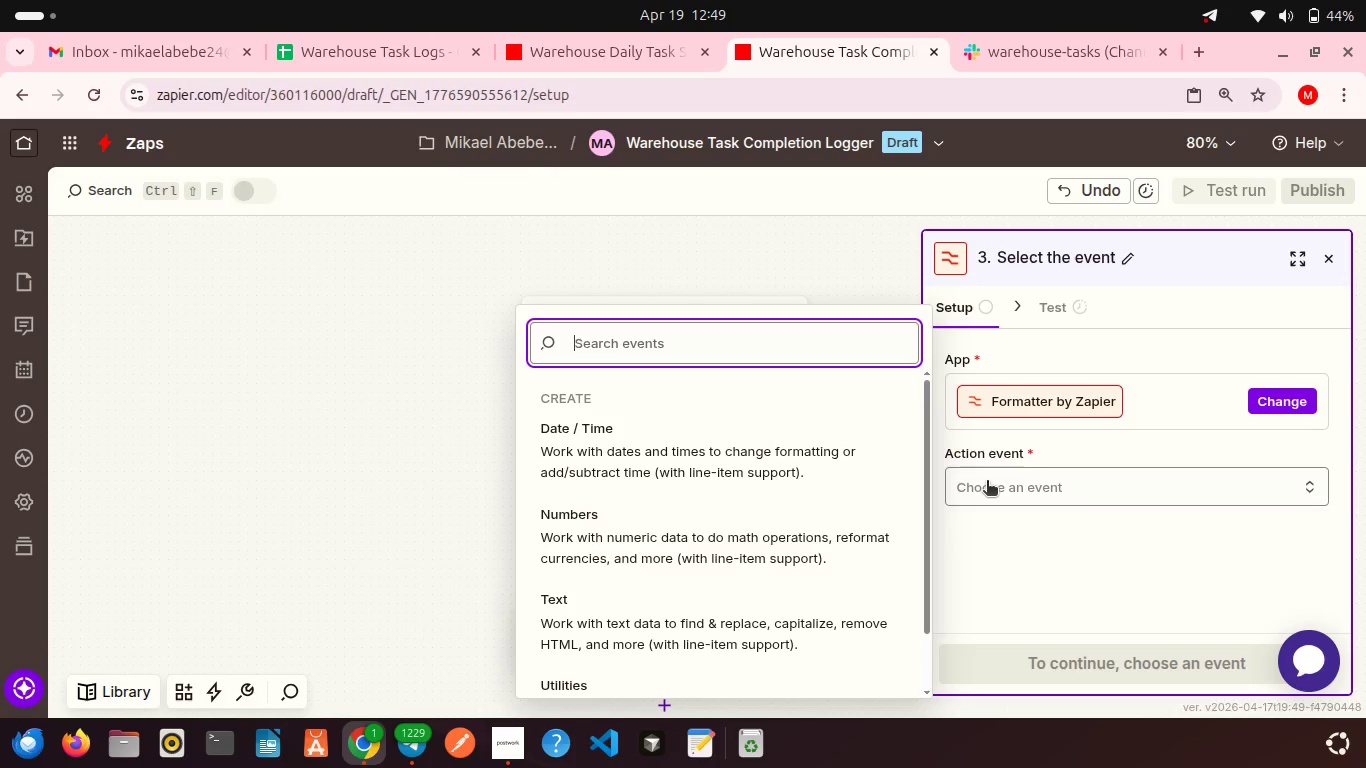 
wait(6.89)
 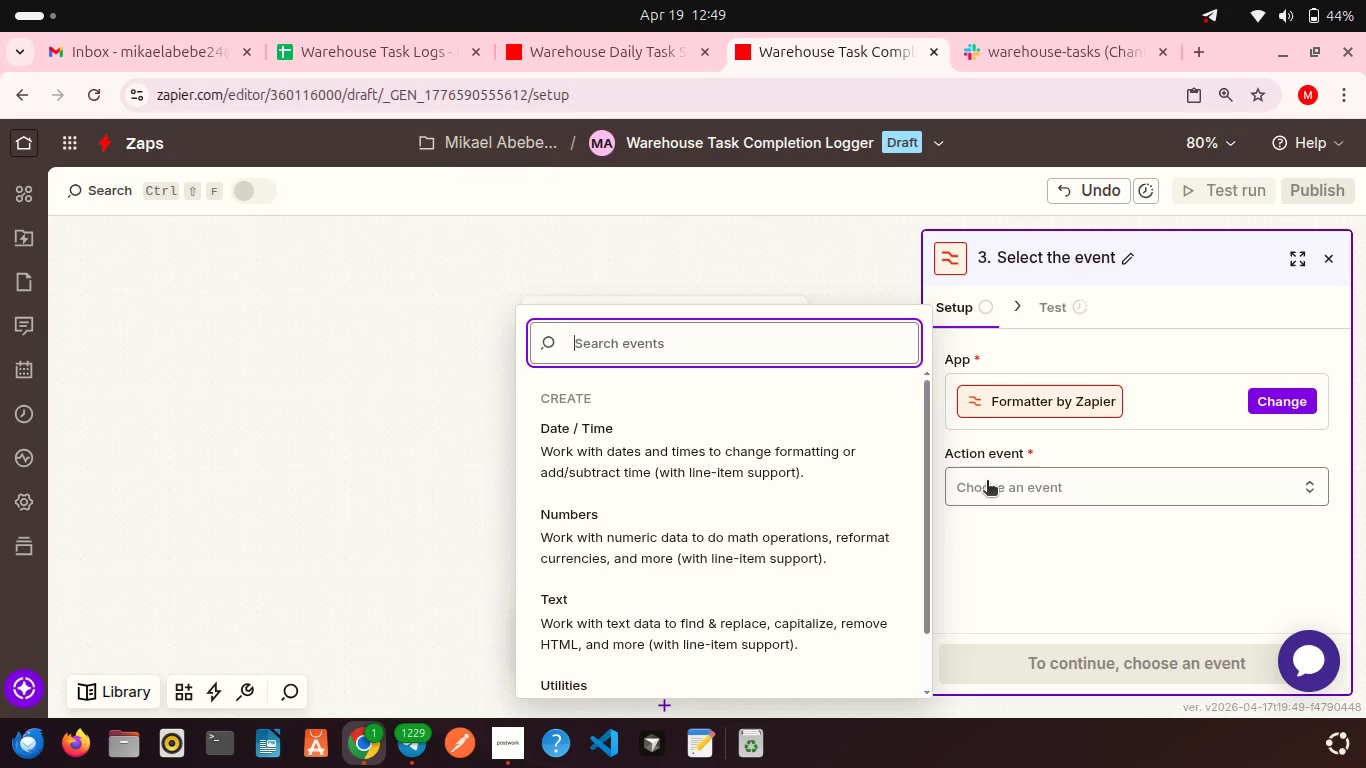 
left_click([681, 466])
 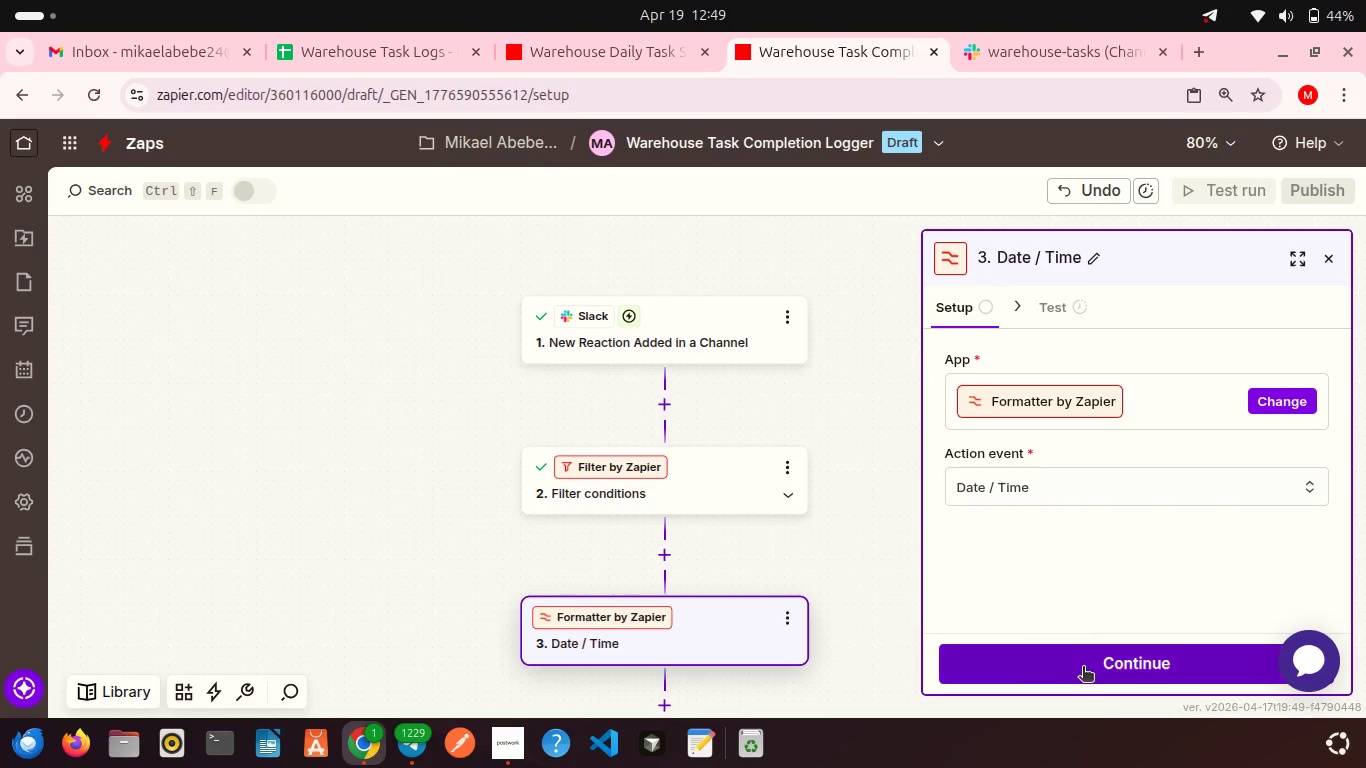 
left_click([1083, 668])
 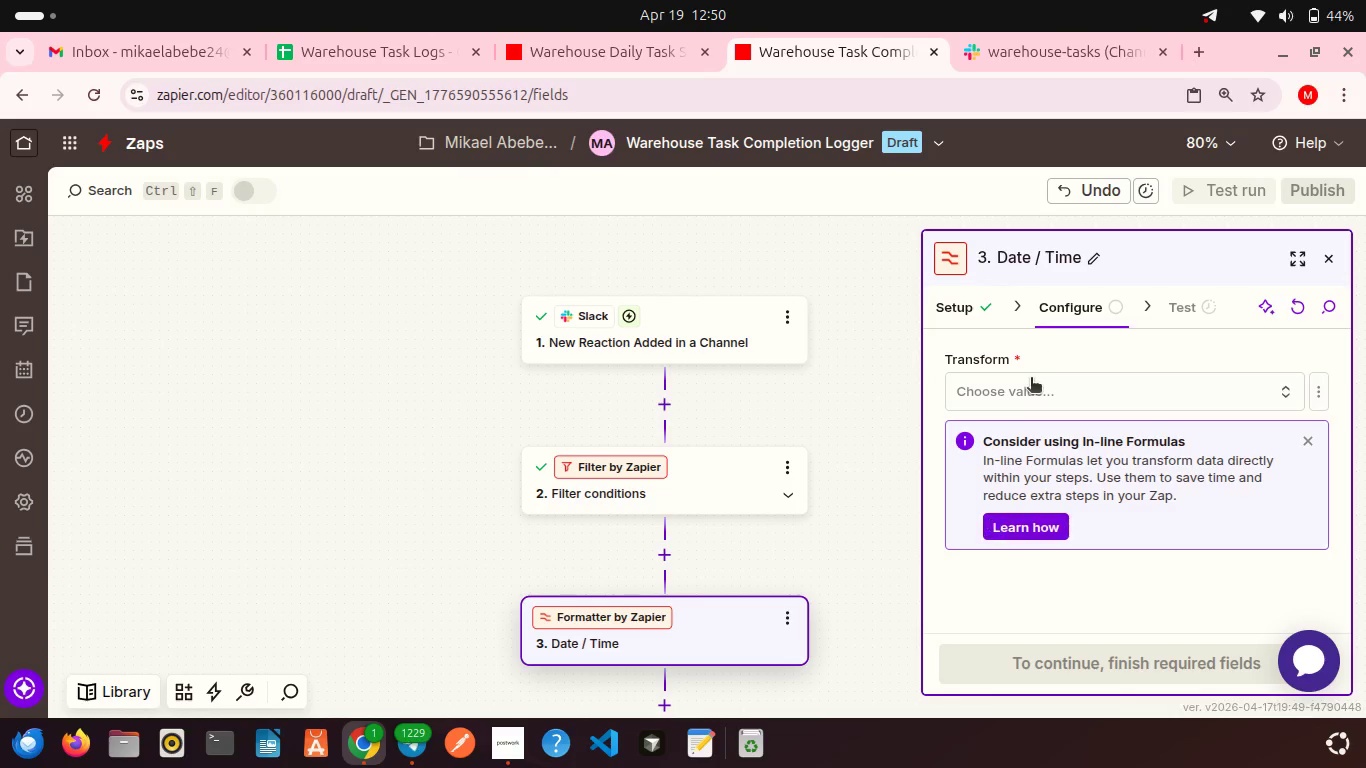 
left_click([995, 385])
 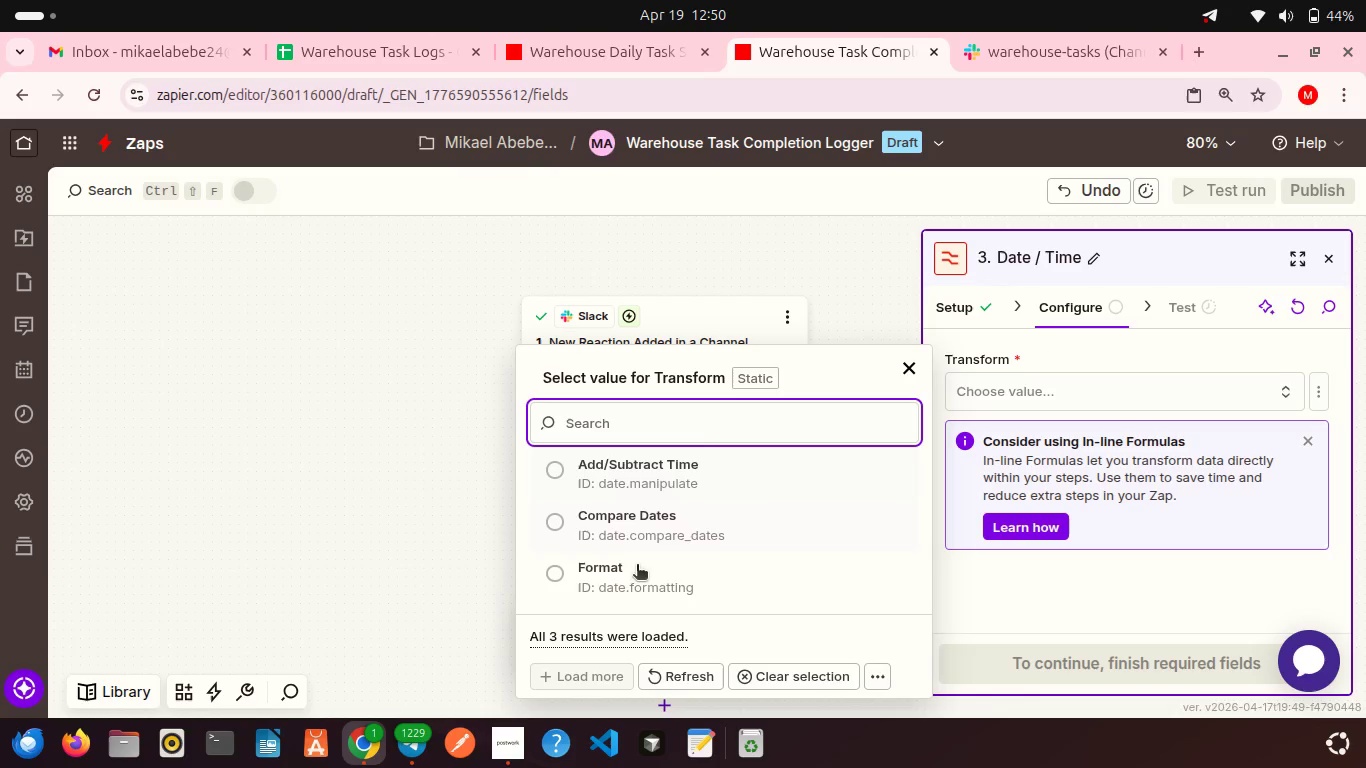 
left_click([620, 577])
 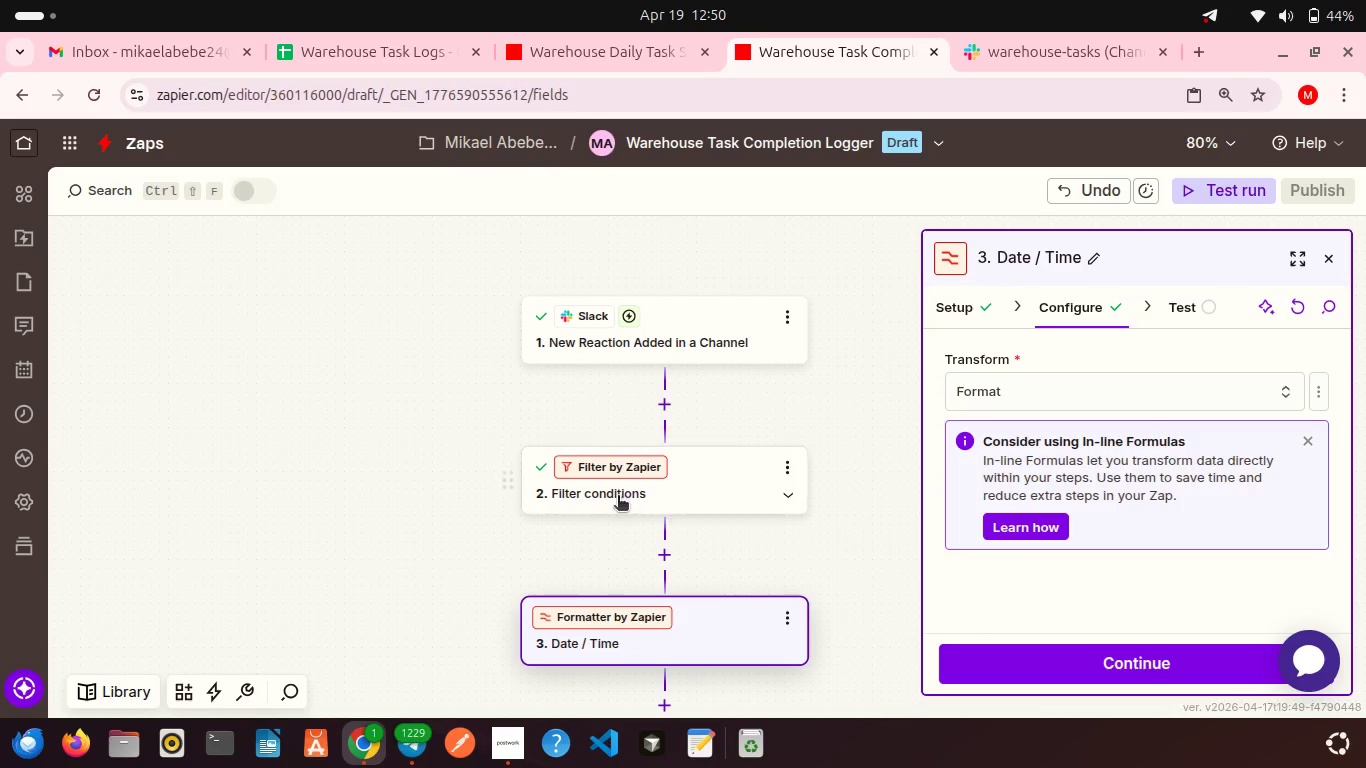 
scroll: coordinate [1074, 484], scroll_direction: down, amount: 9.0
 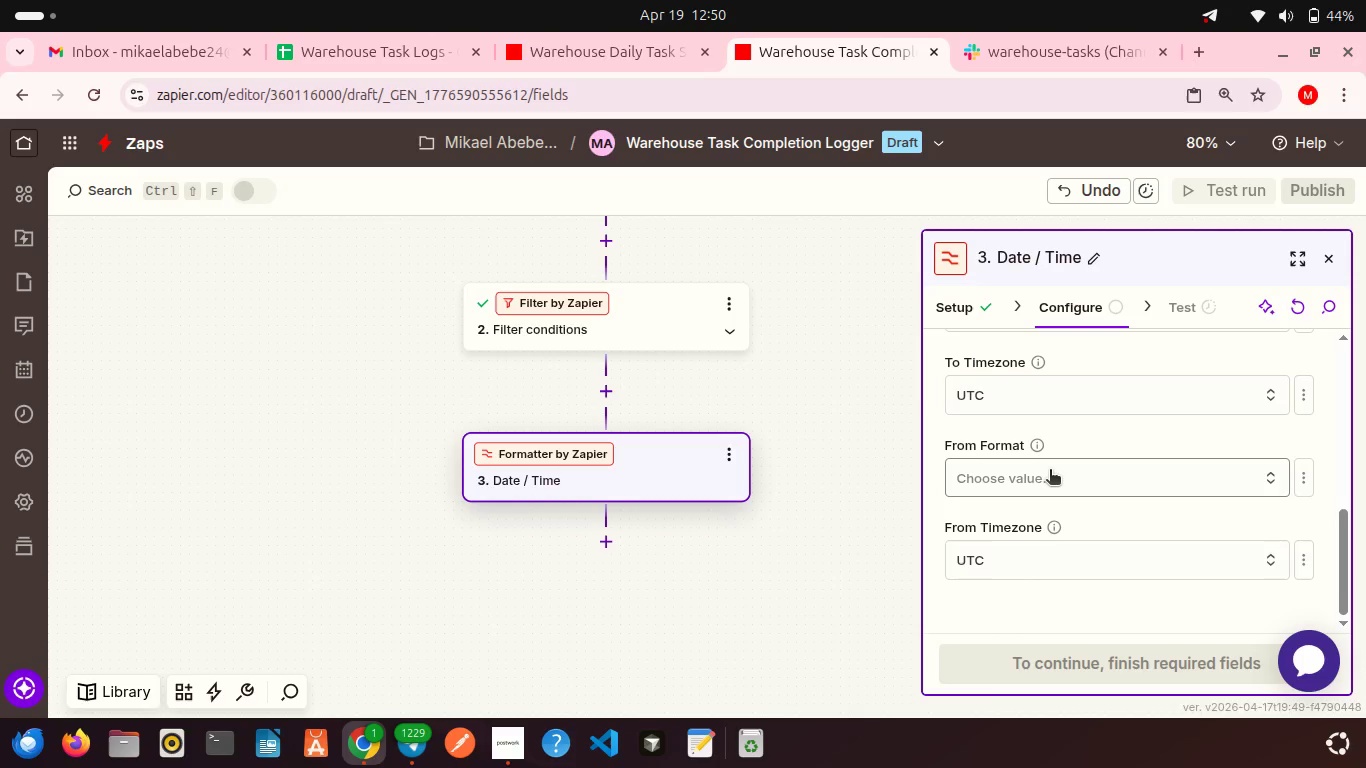 
left_click([1050, 471])
 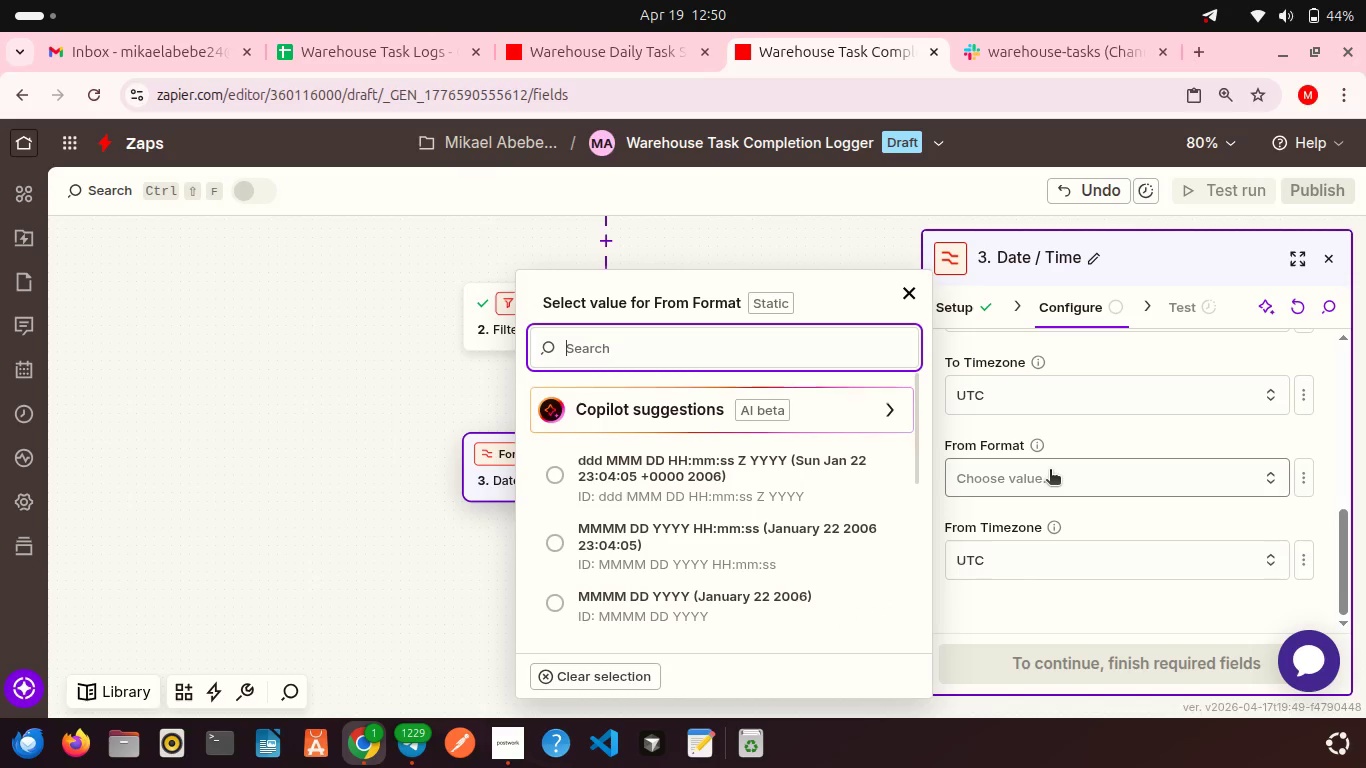 
wait(5.66)
 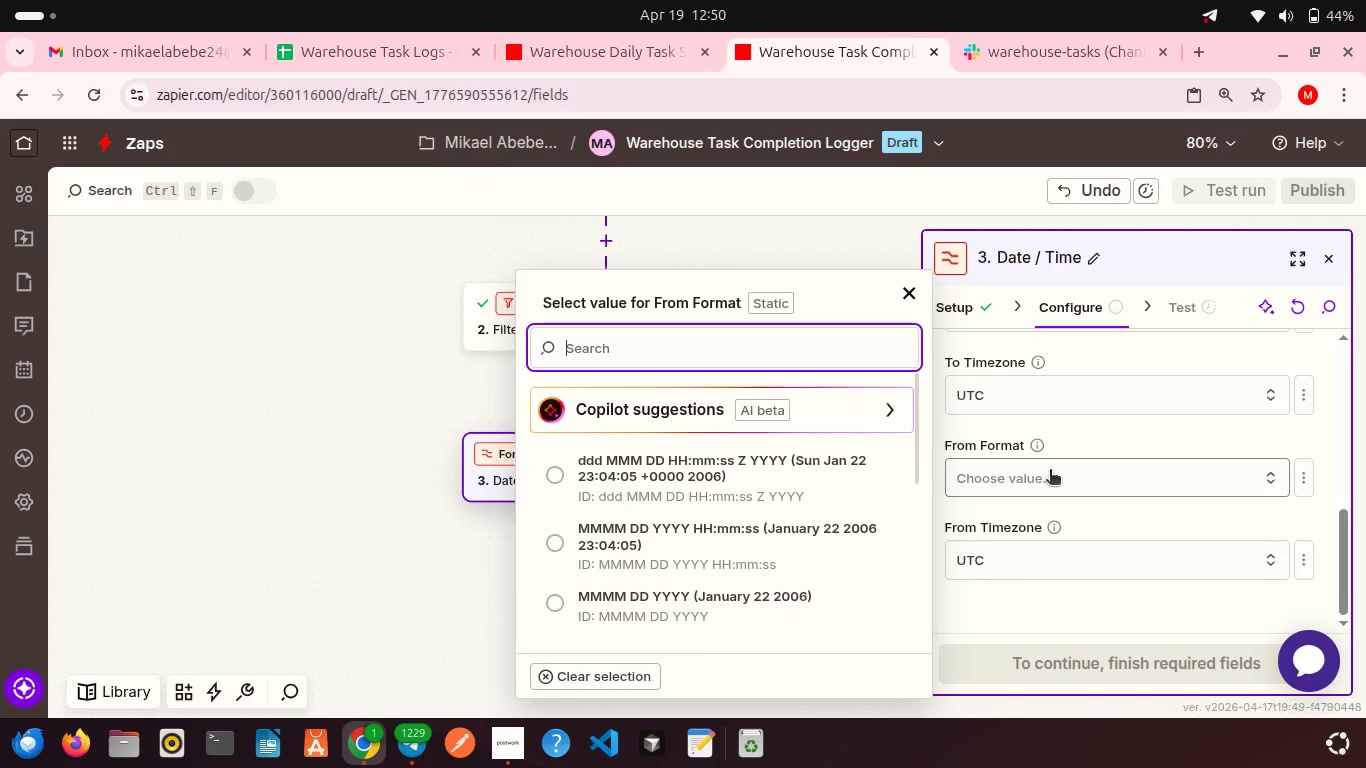 
scroll: coordinate [779, 548], scroll_direction: down, amount: 2.0
 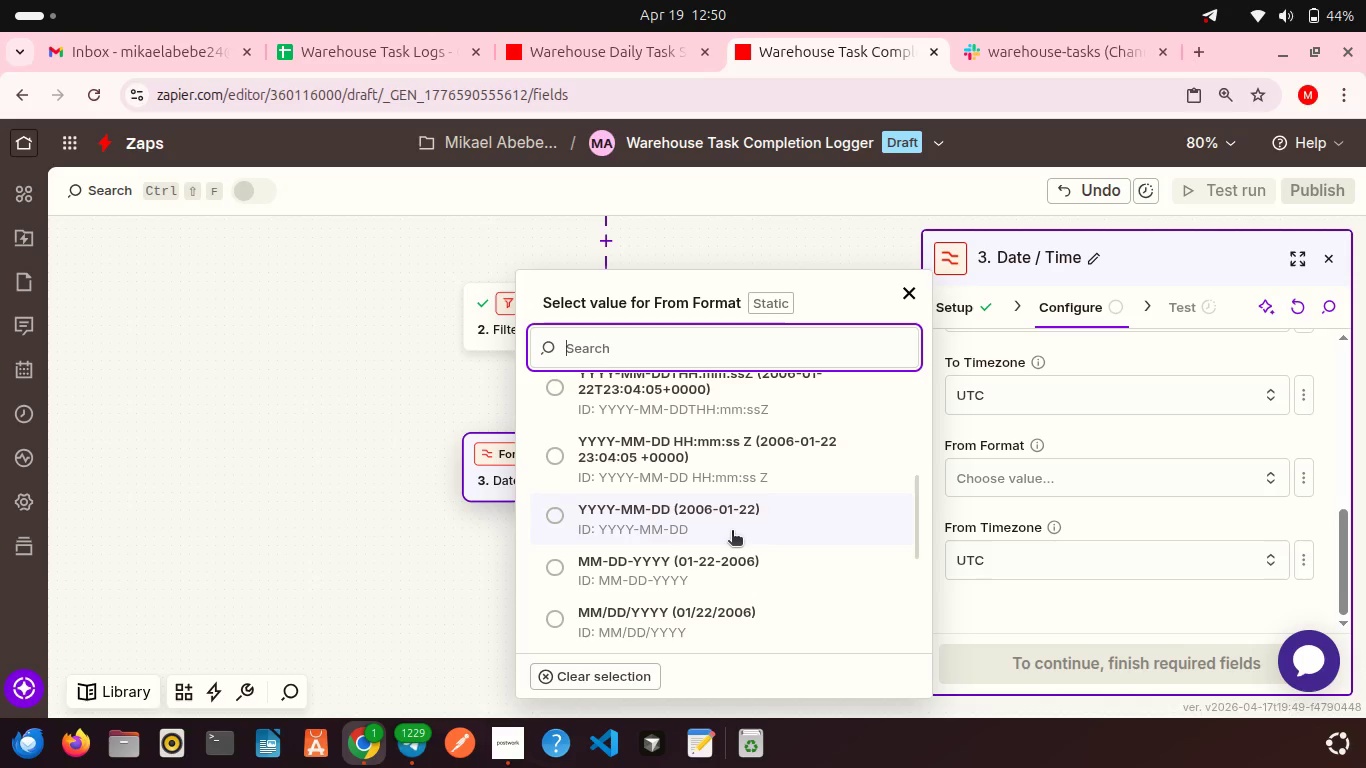 
wait(13.35)
 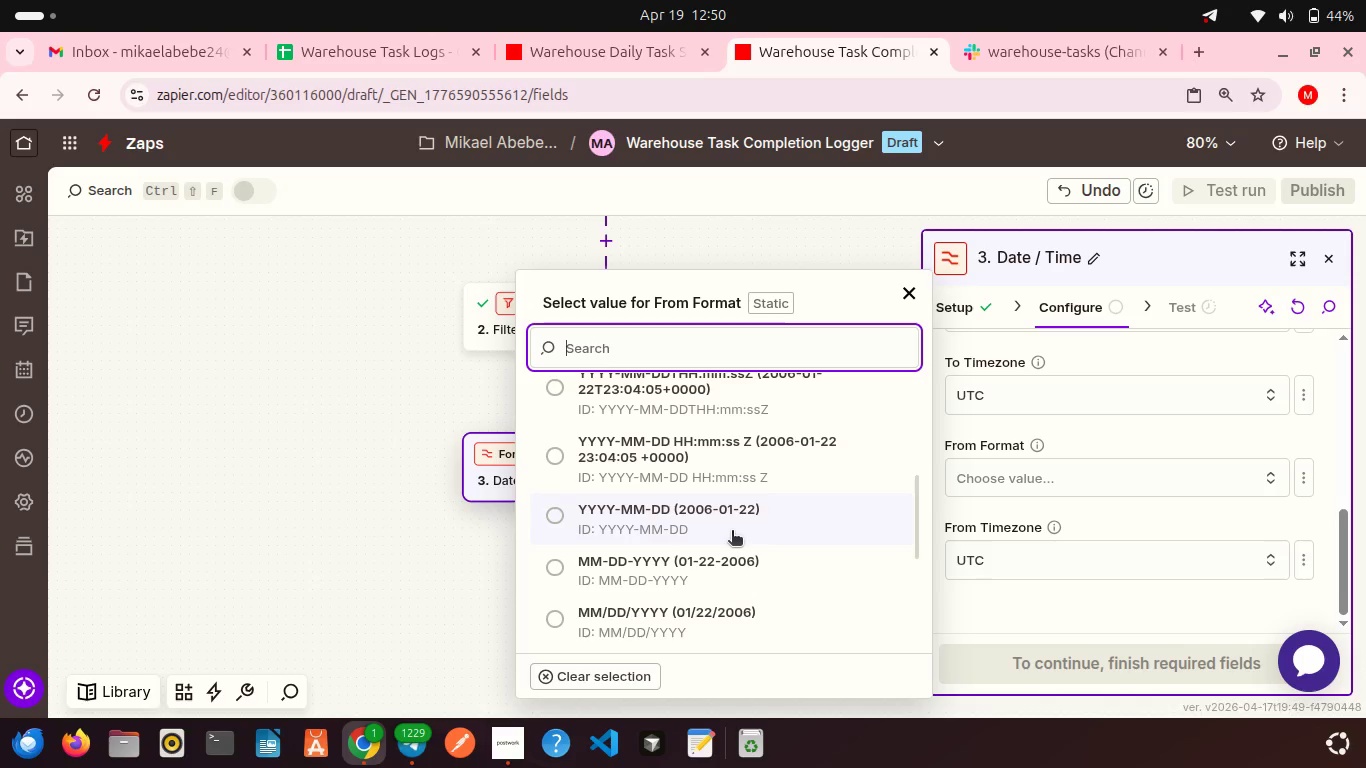 
scroll: coordinate [732, 532], scroll_direction: down, amount: 2.0
 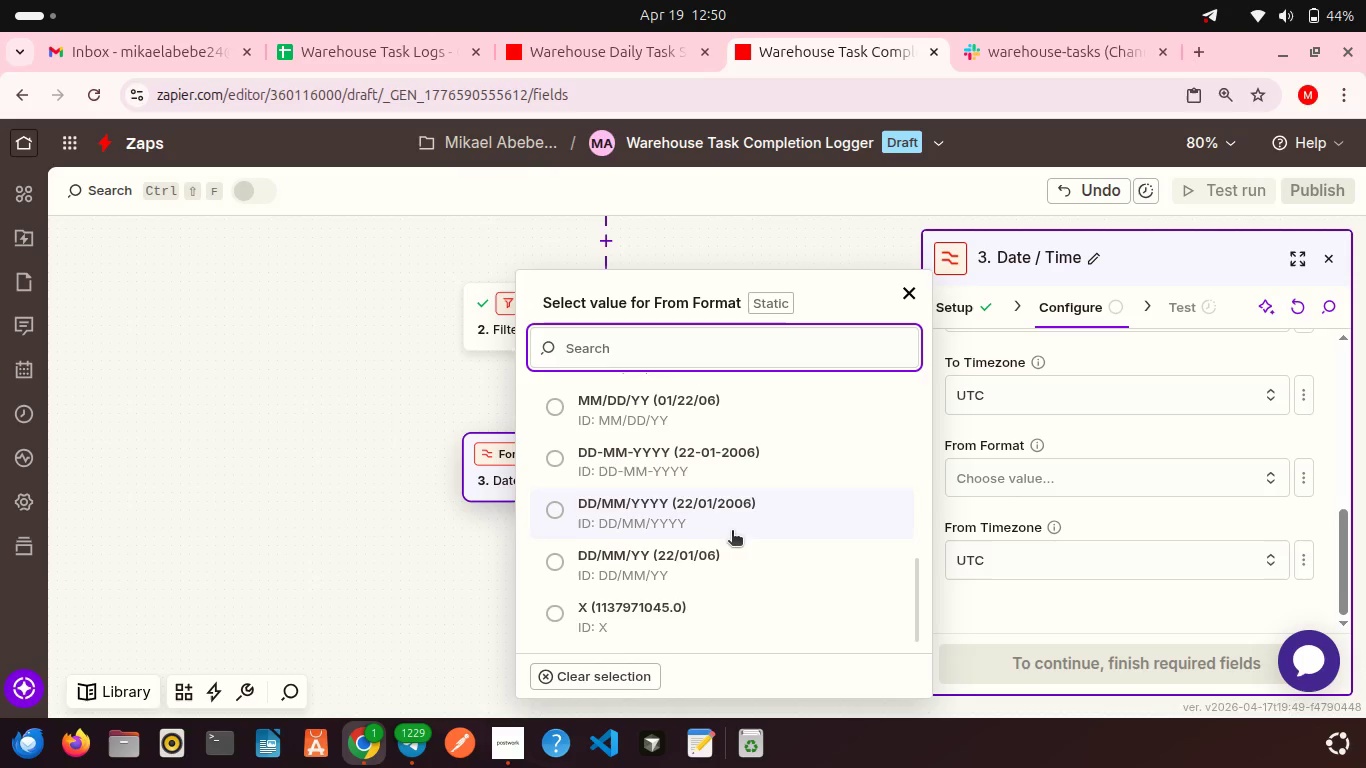 
scroll: coordinate [732, 532], scroll_direction: up, amount: 1.0
 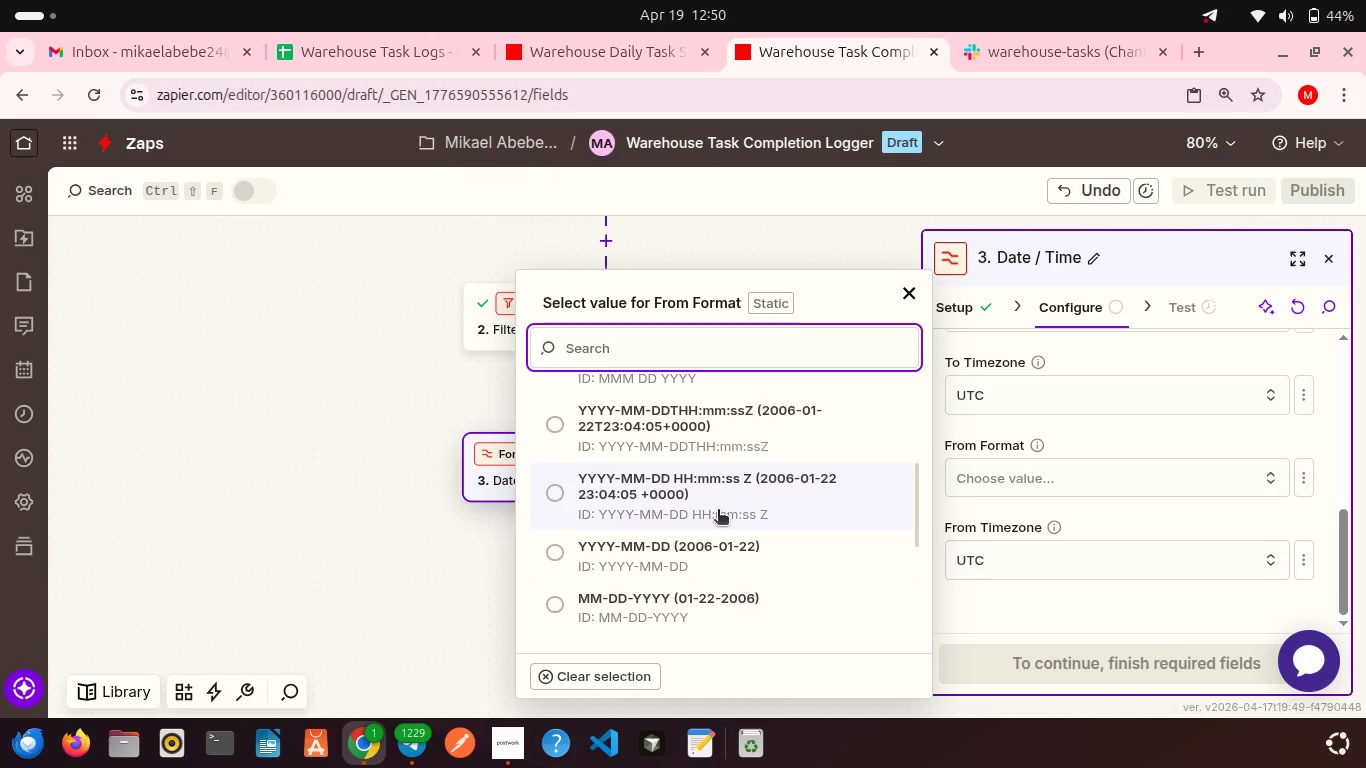 
wait(6.57)
 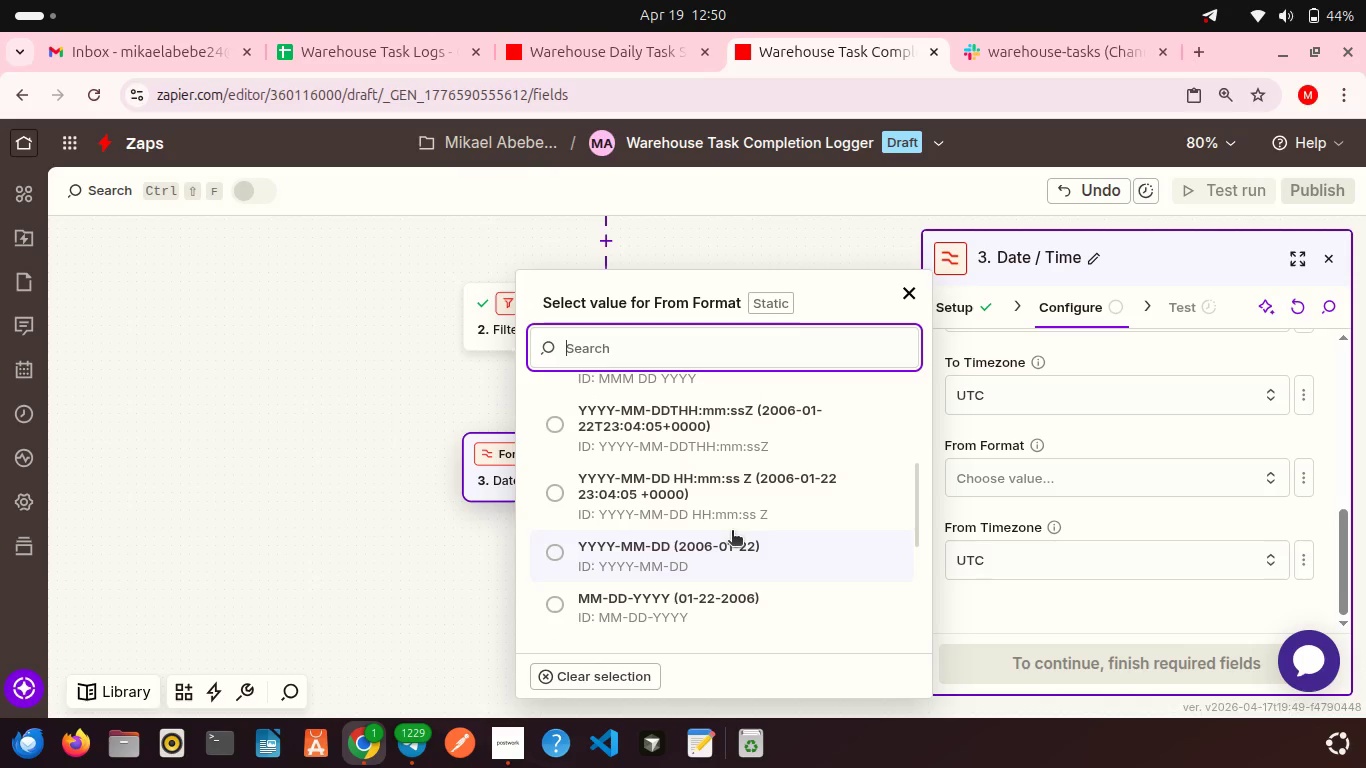 
left_click([694, 499])
 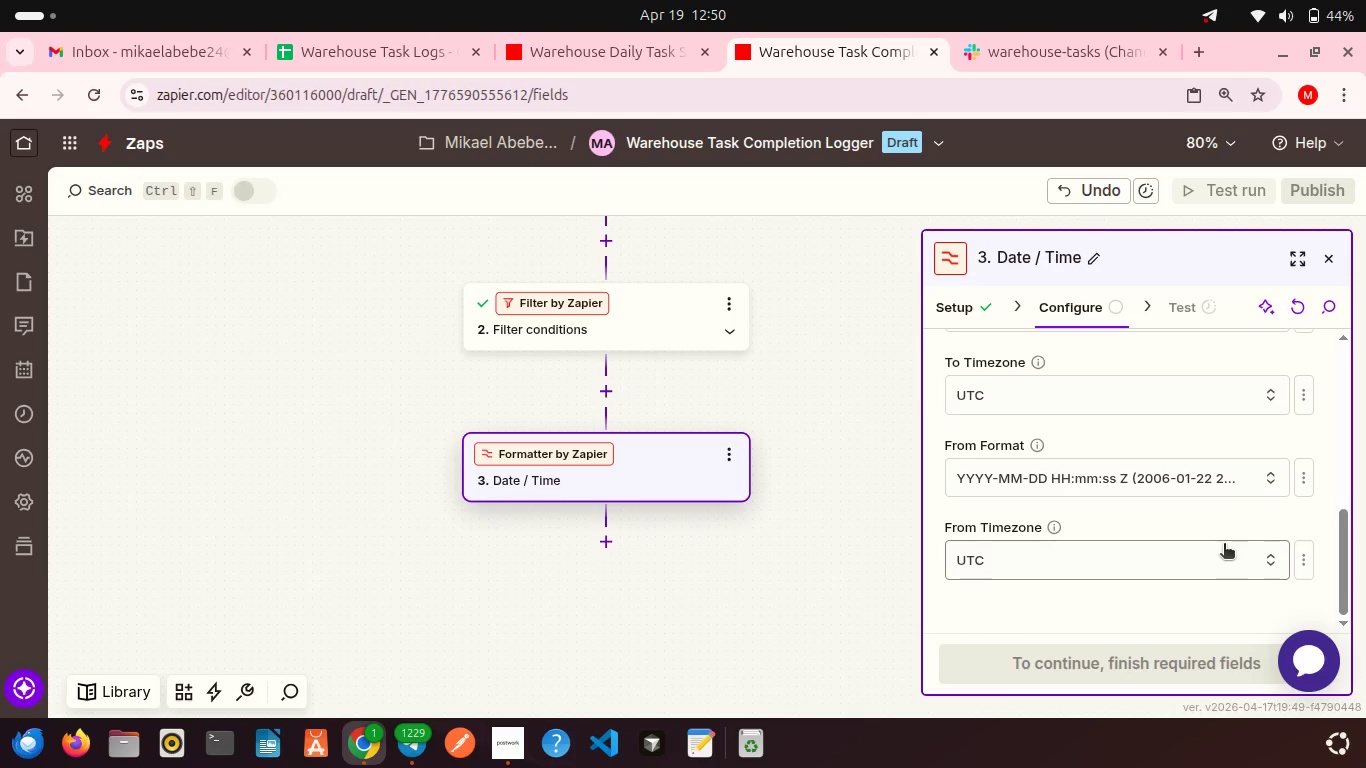 
left_click([1304, 561])
 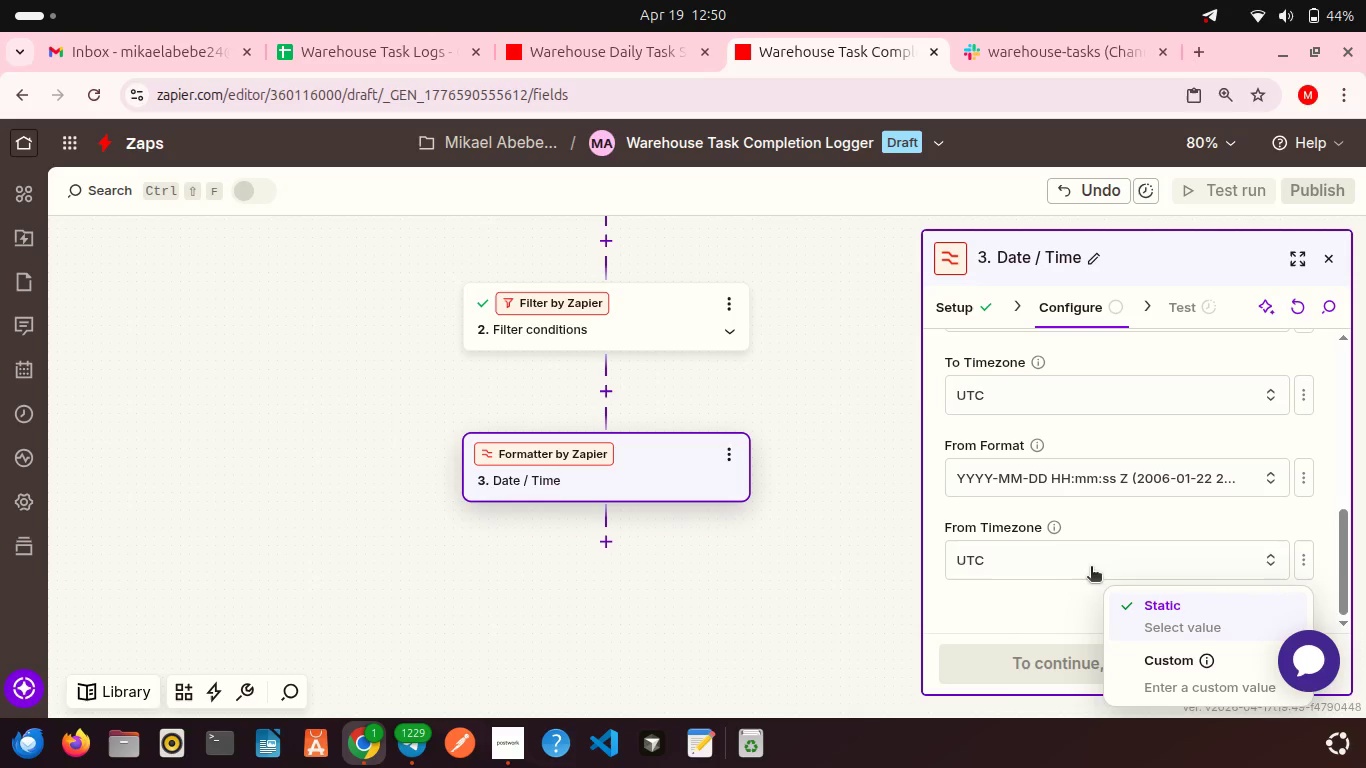 
left_click([1074, 563])
 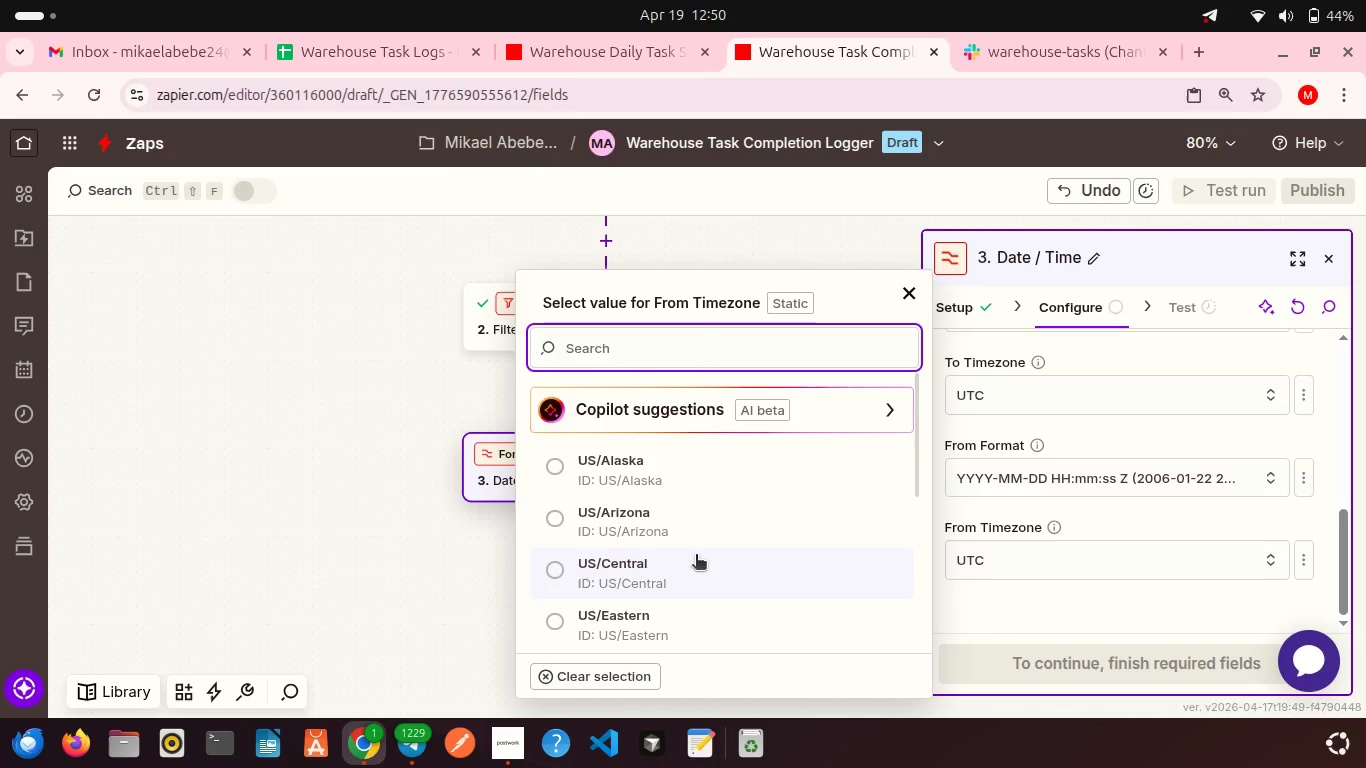 
scroll: coordinate [696, 556], scroll_direction: down, amount: 4.0
 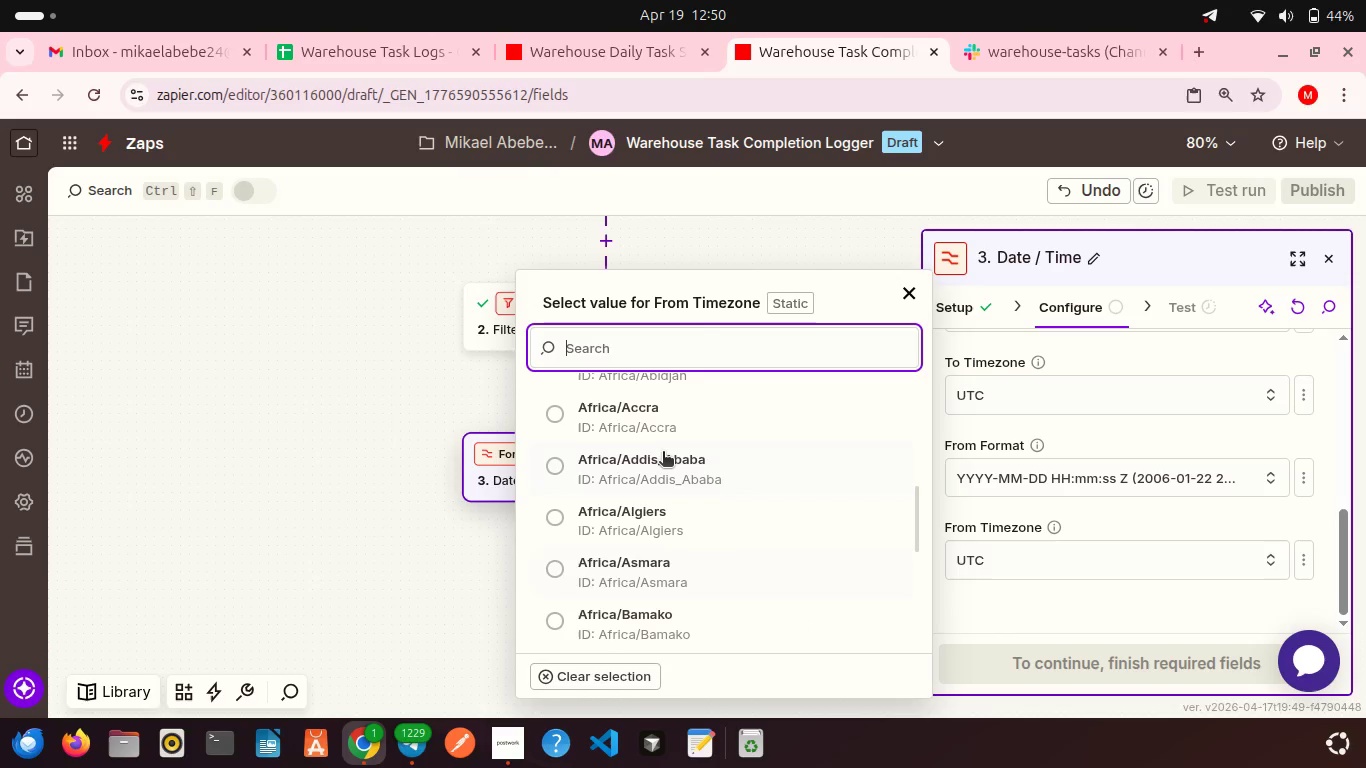 
left_click([663, 453])
 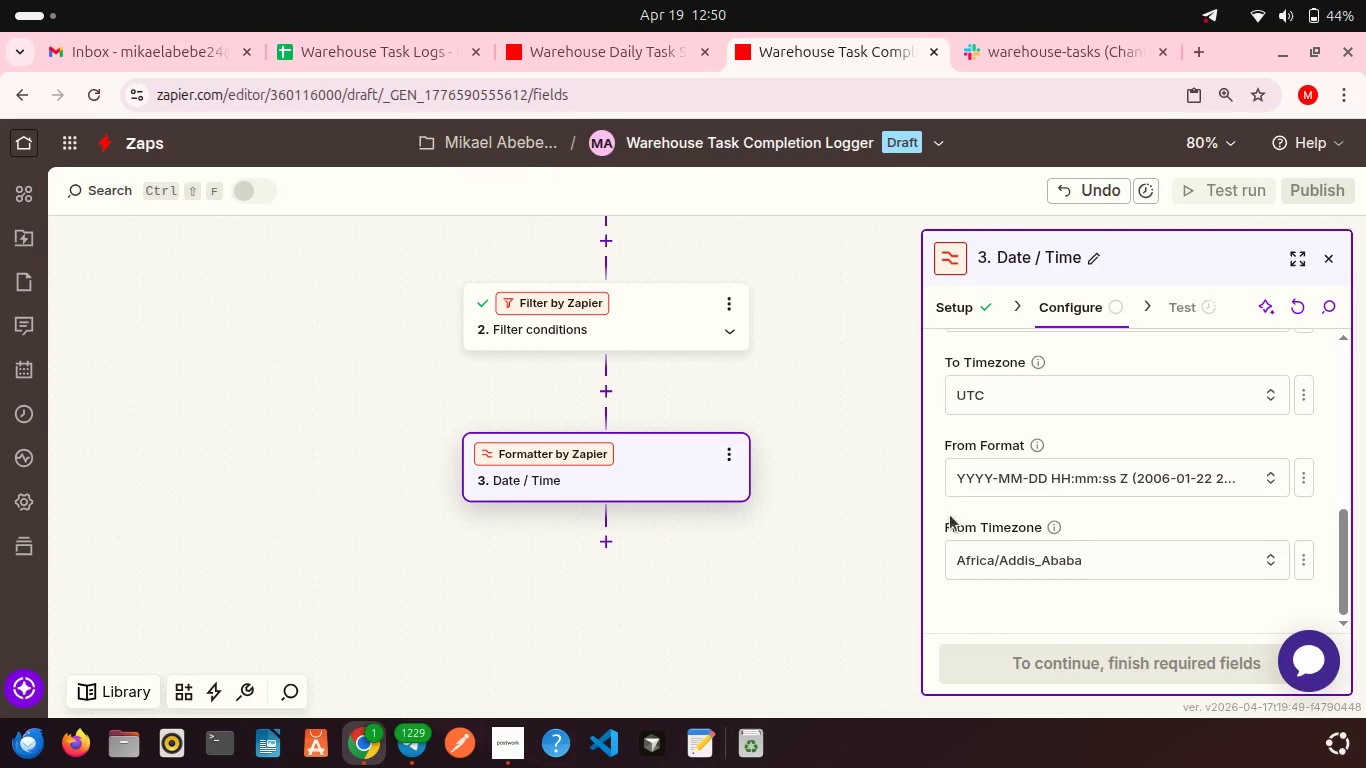 
scroll: coordinate [950, 515], scroll_direction: down, amount: 2.0
 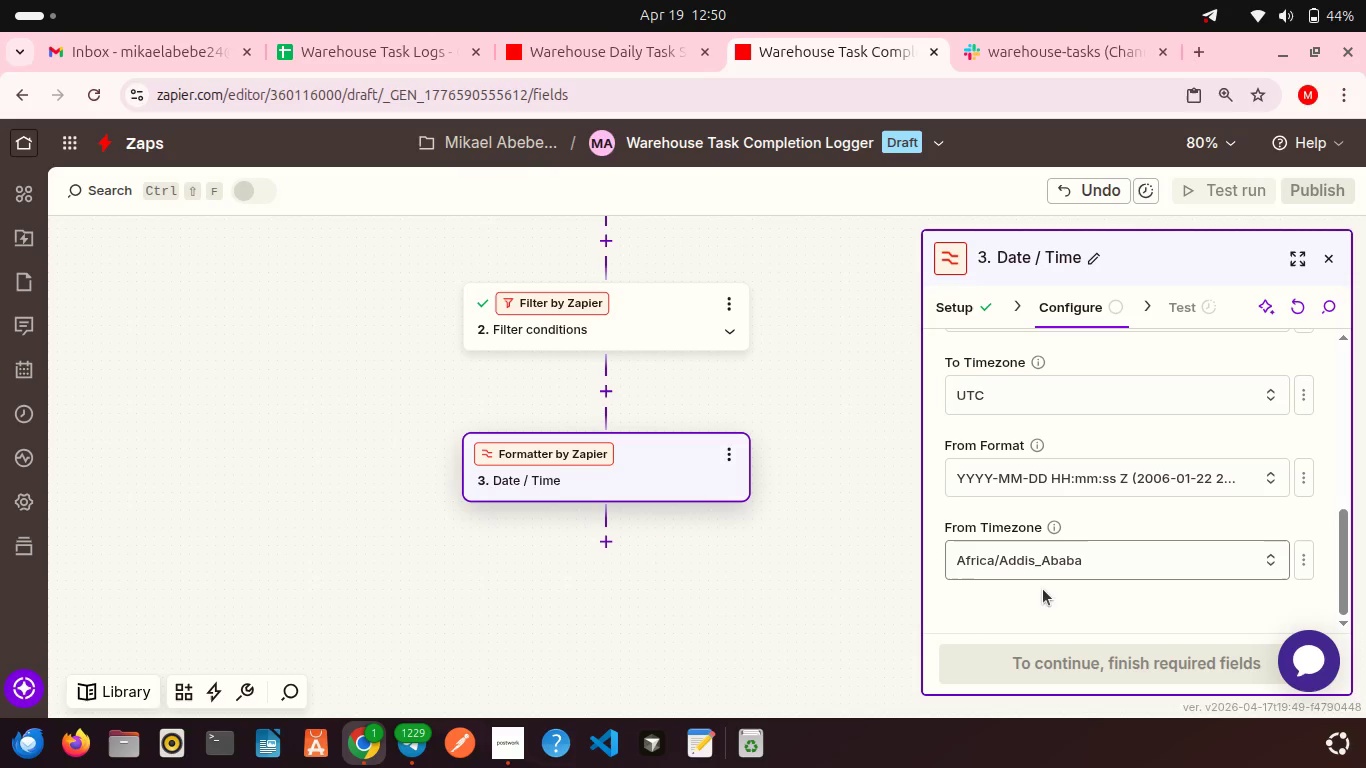 
left_click([1043, 589])
 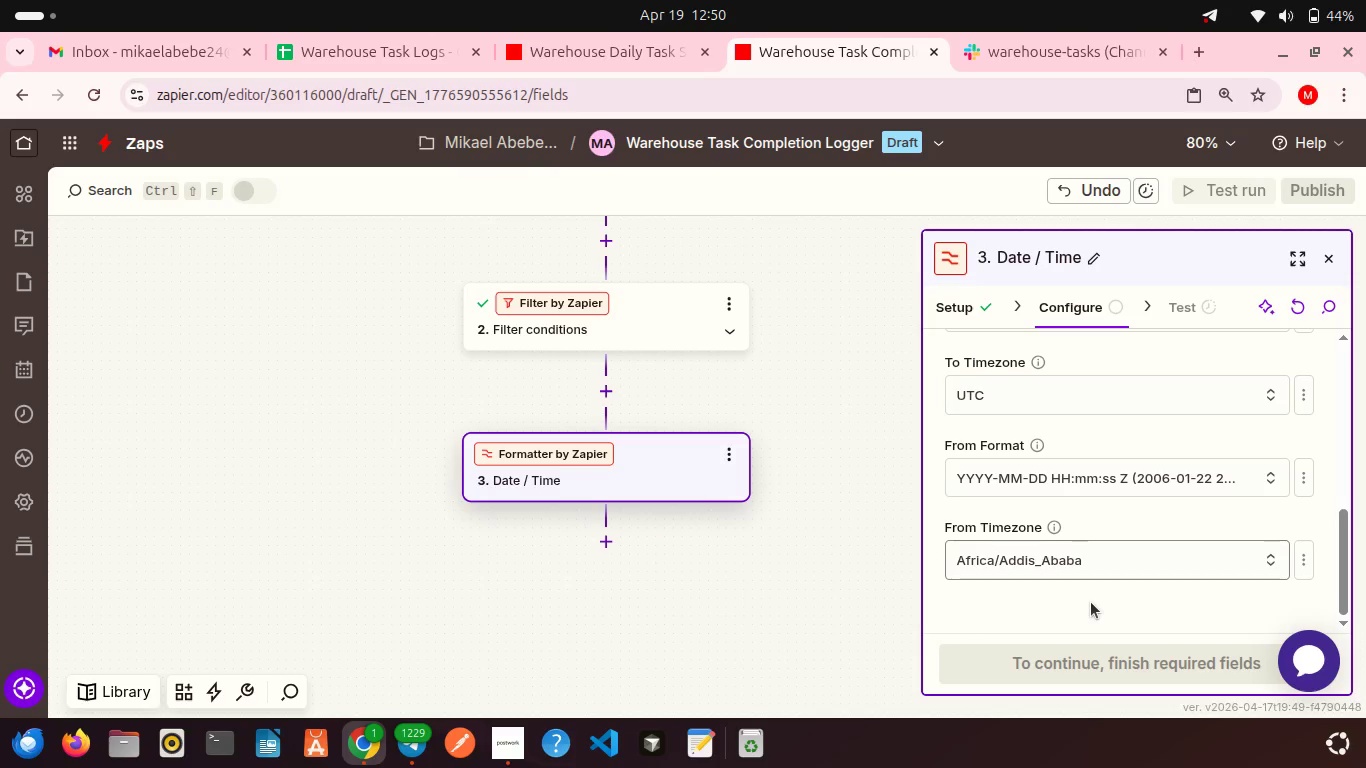 
scroll: coordinate [1091, 602], scroll_direction: down, amount: 6.0
 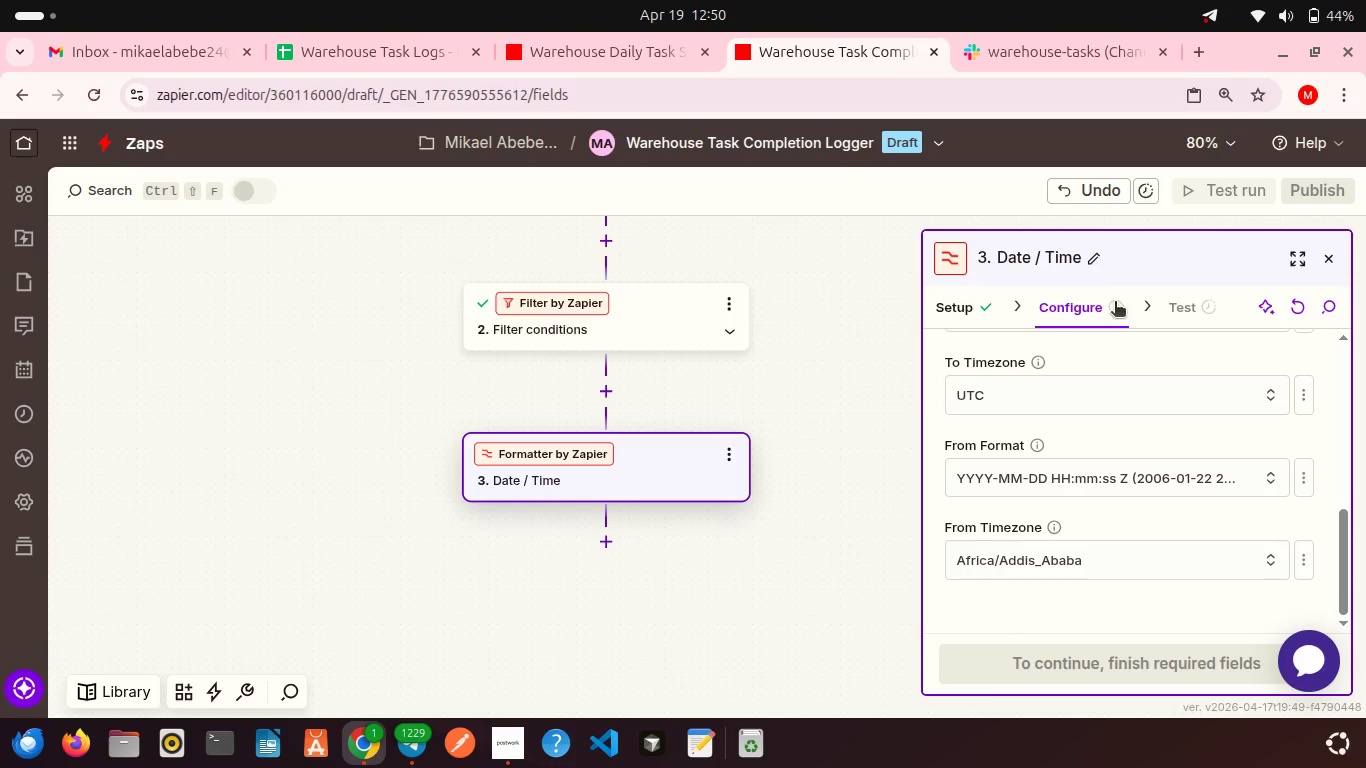 
left_click([1115, 303])
 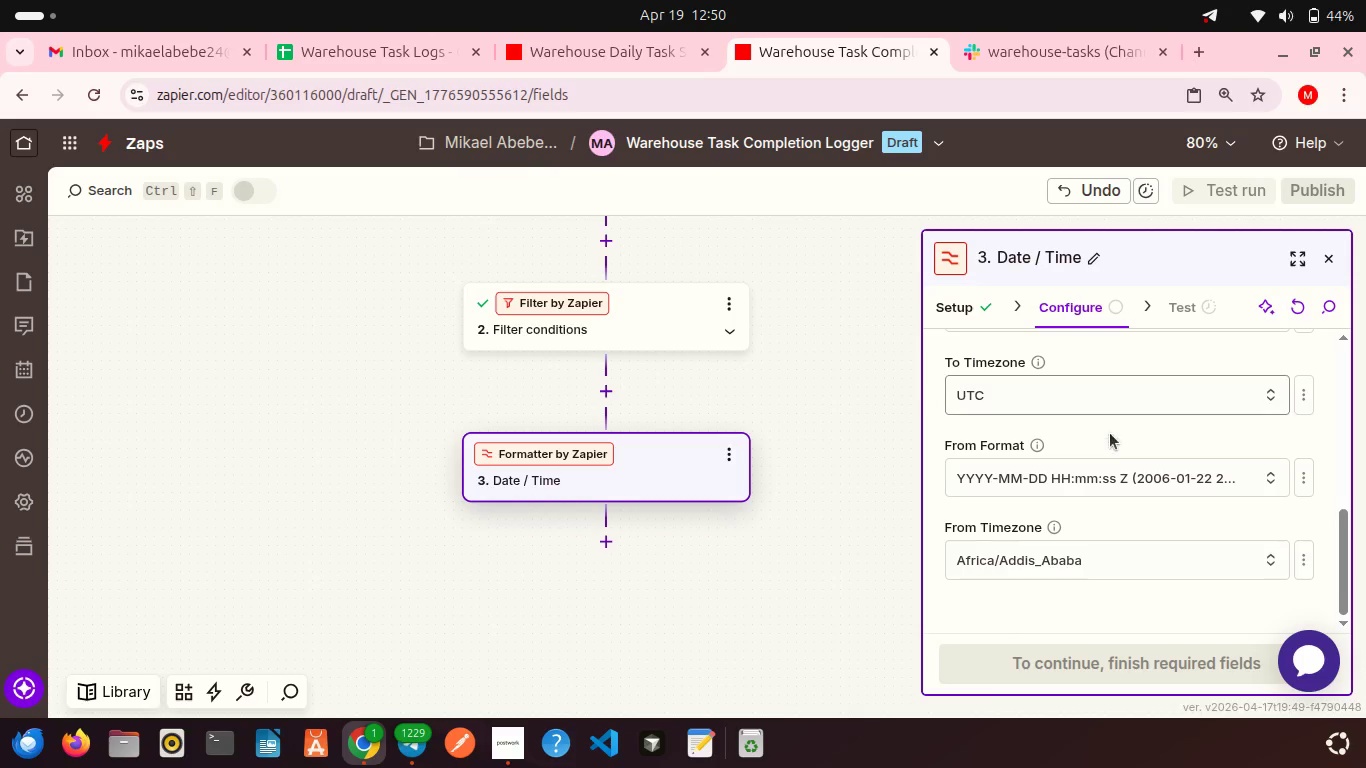 
scroll: coordinate [1110, 433], scroll_direction: down, amount: 5.0
 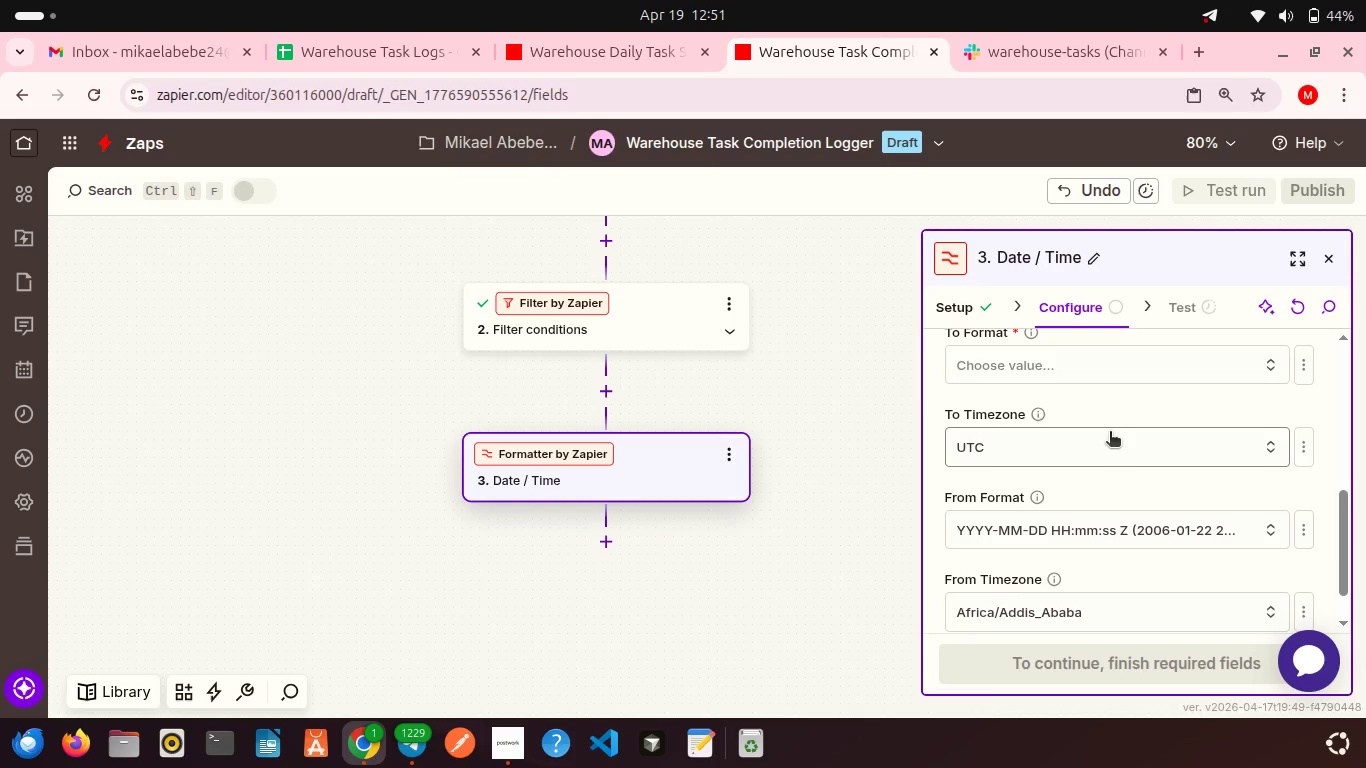 
wait(14.37)
 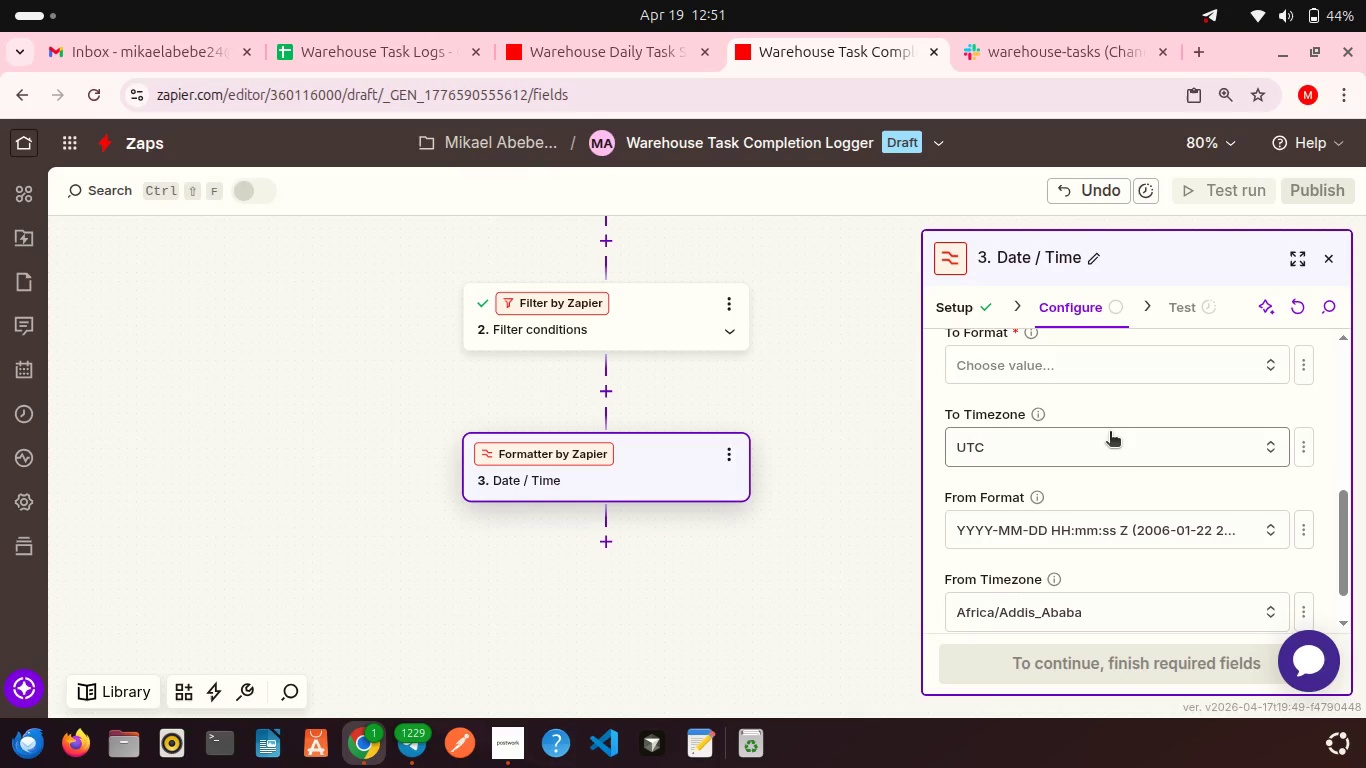 
scroll: coordinate [1081, 542], scroll_direction: down, amount: 6.0
 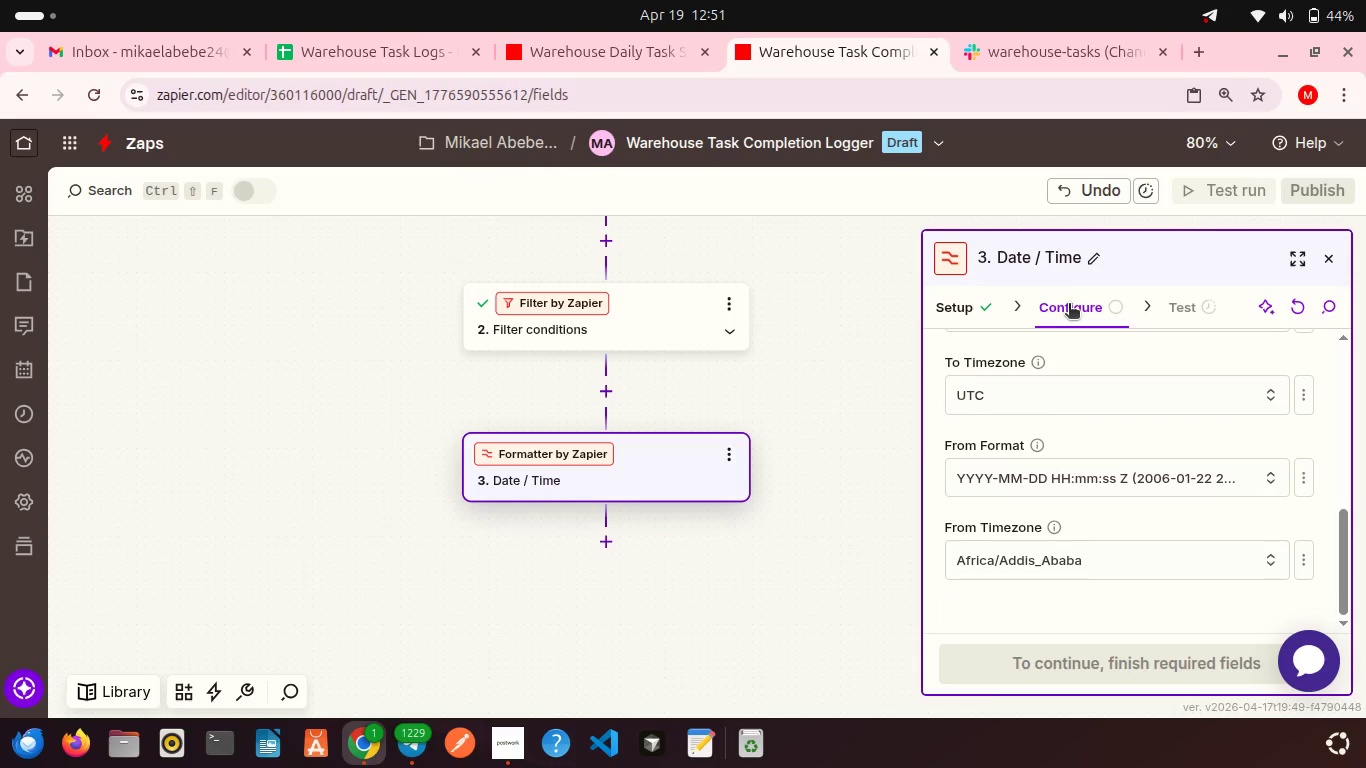 
scroll: coordinate [1069, 305], scroll_direction: up, amount: 1.0
 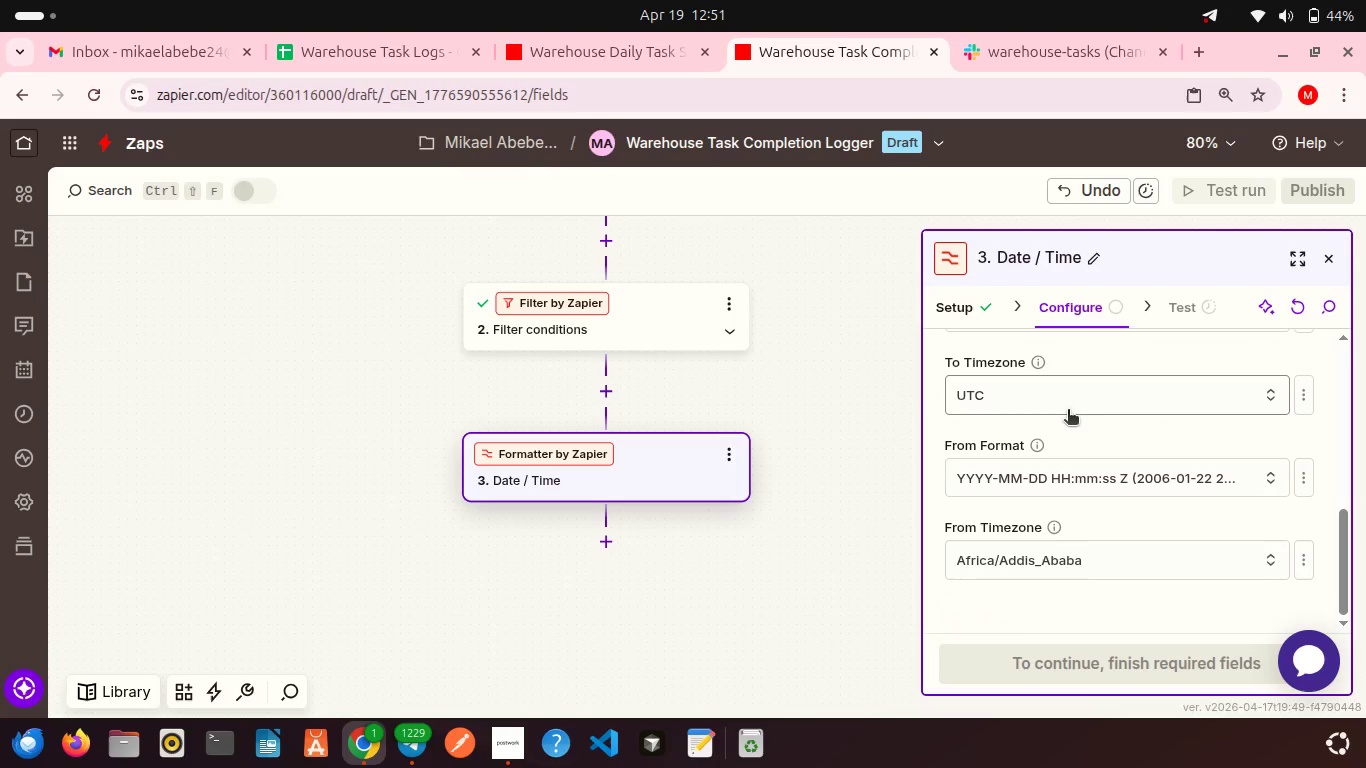 
scroll: coordinate [1068, 411], scroll_direction: down, amount: 3.0
 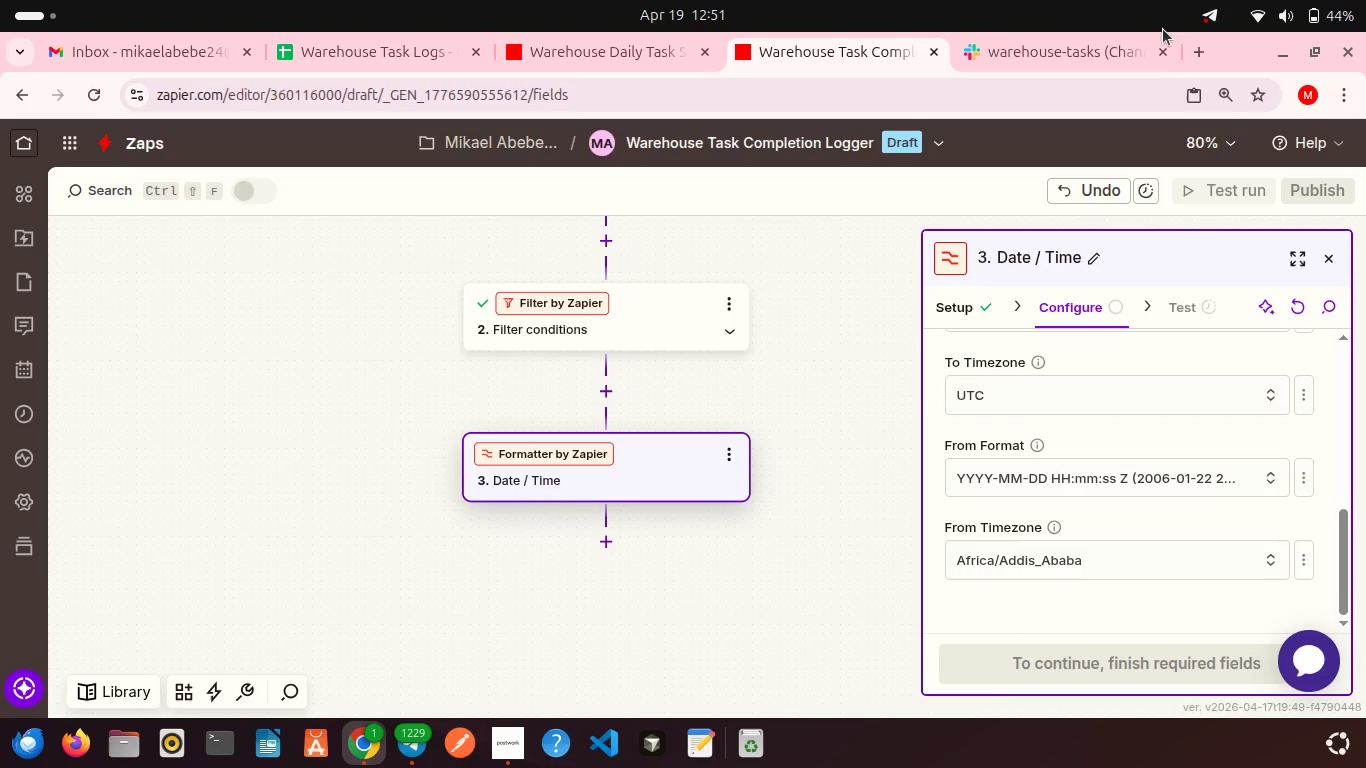 
left_click([1198, 54])
 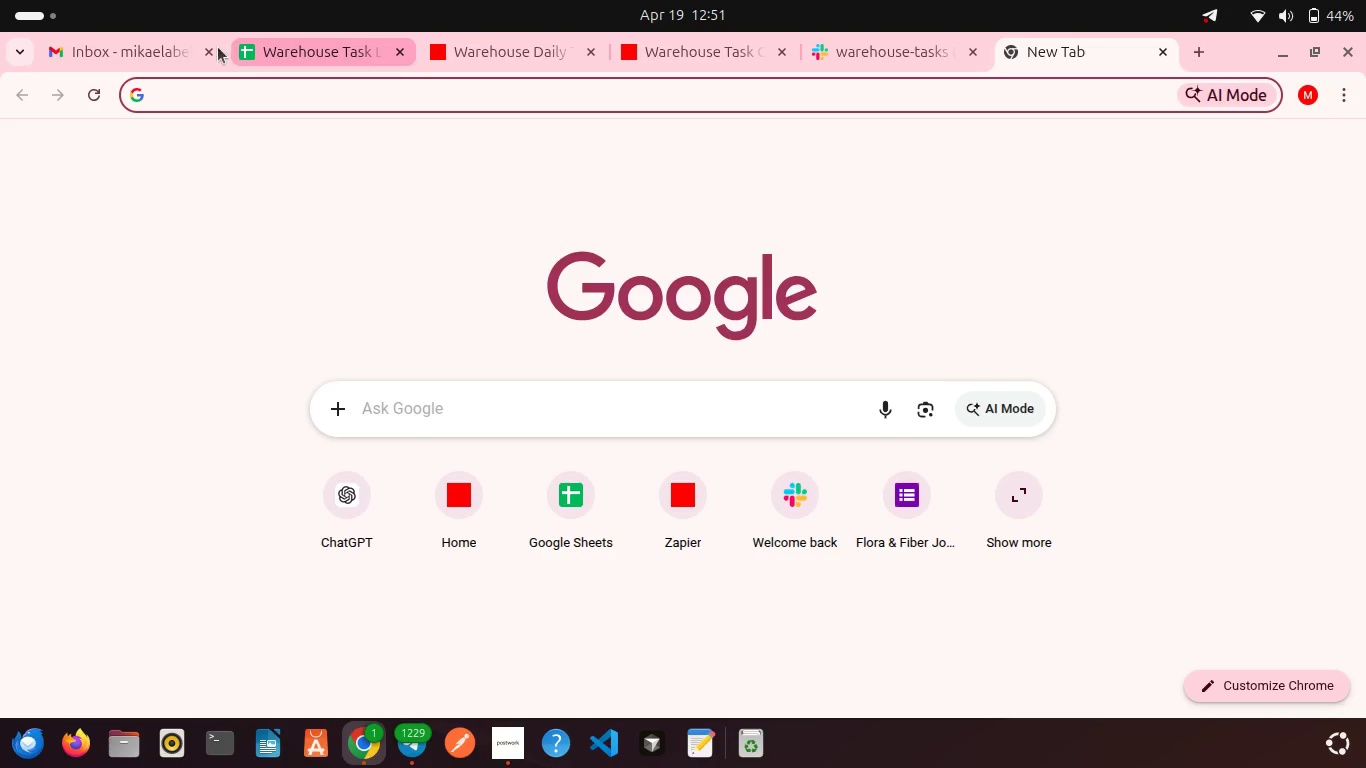 
left_click([210, 49])
 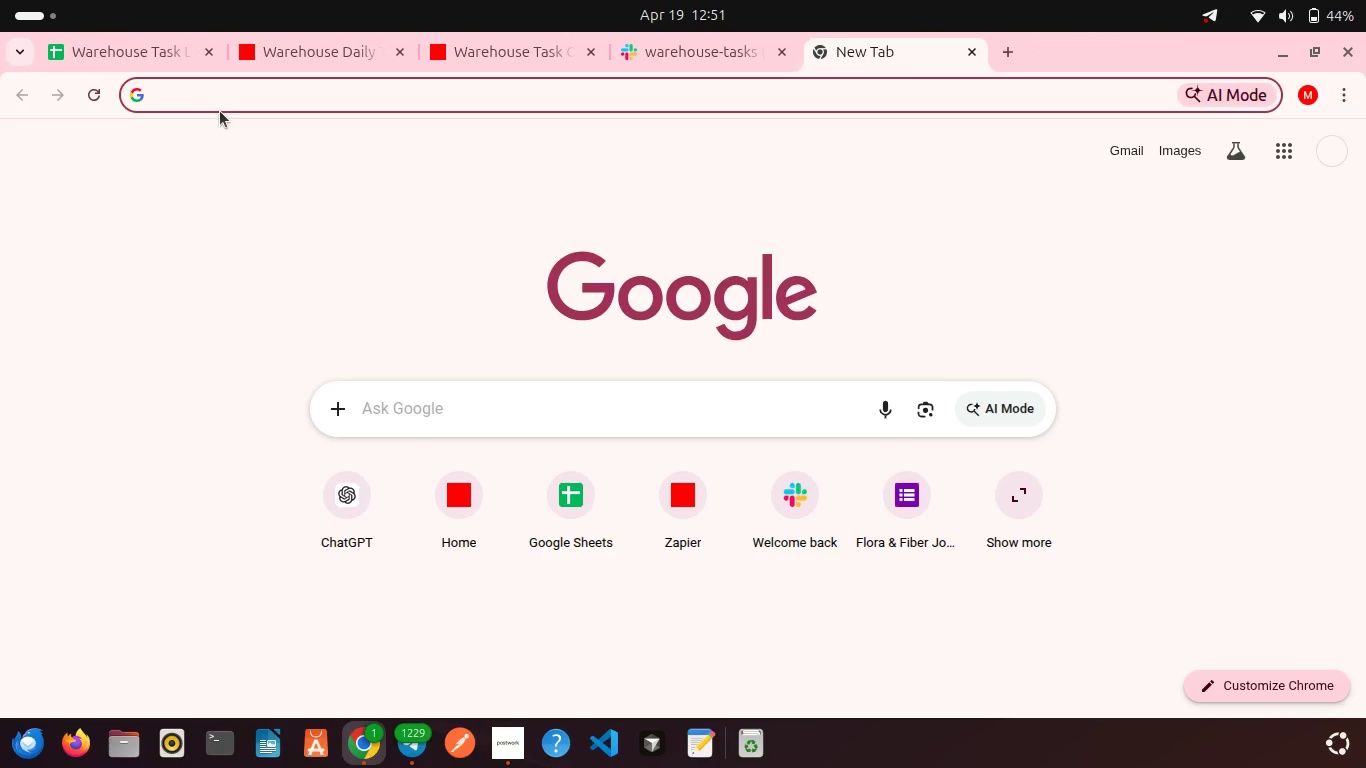 
left_click_drag(start_coordinate=[220, 111], to_coordinate=[216, 105])
 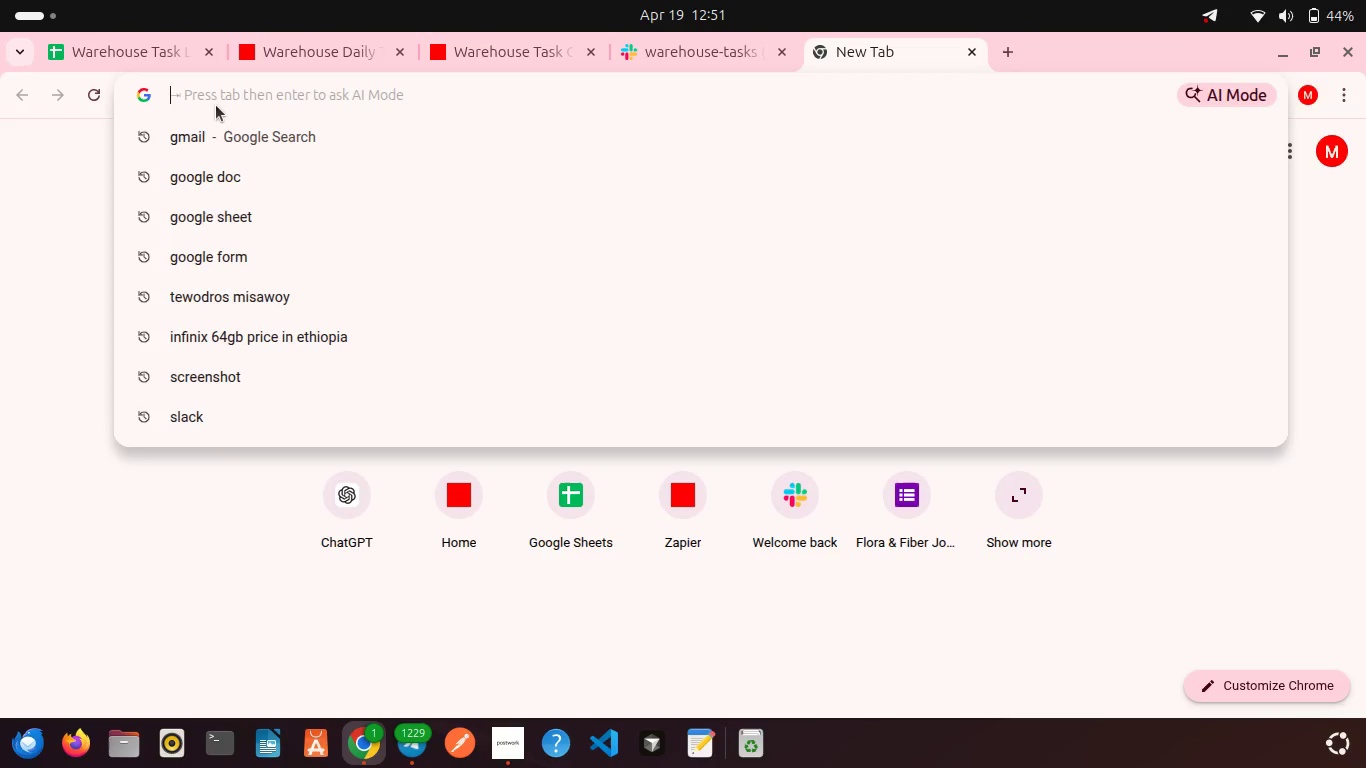 
key(G)
 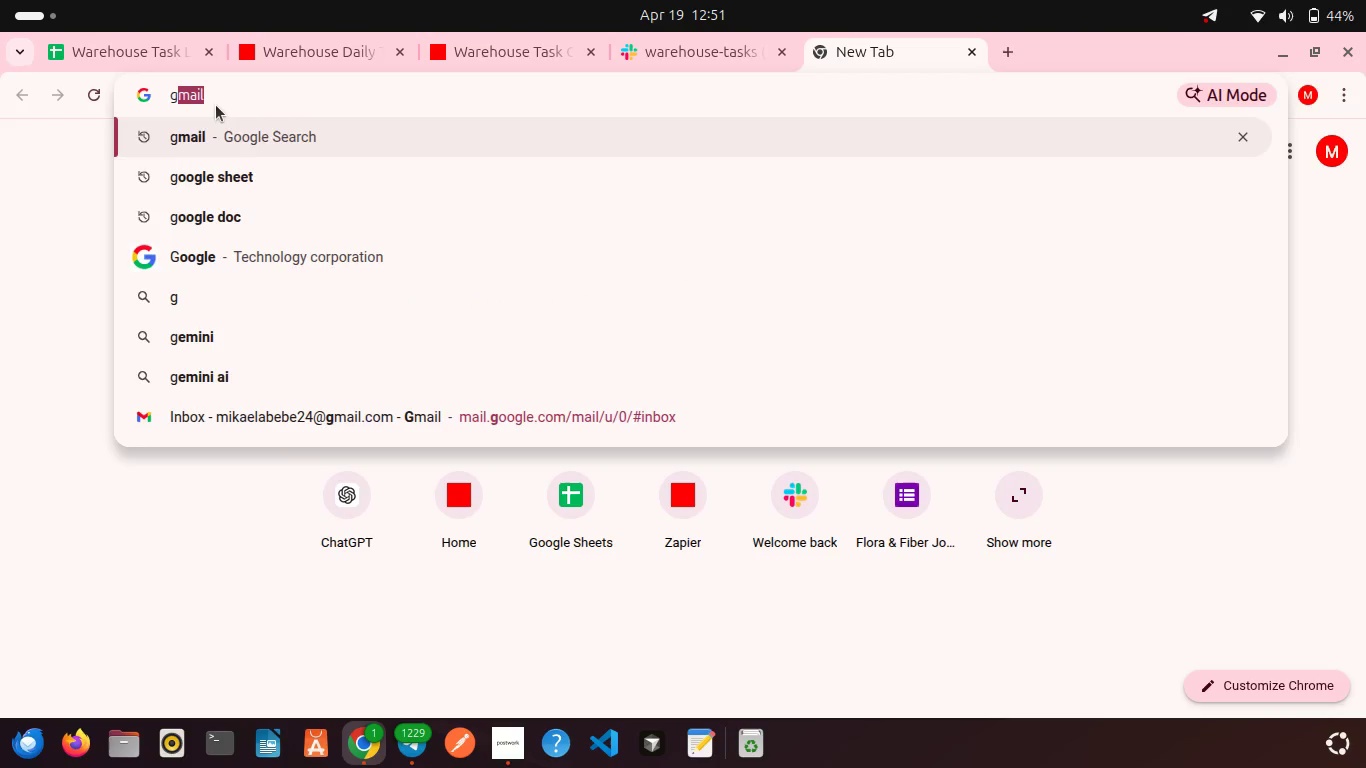 
key(ArrowRight)
 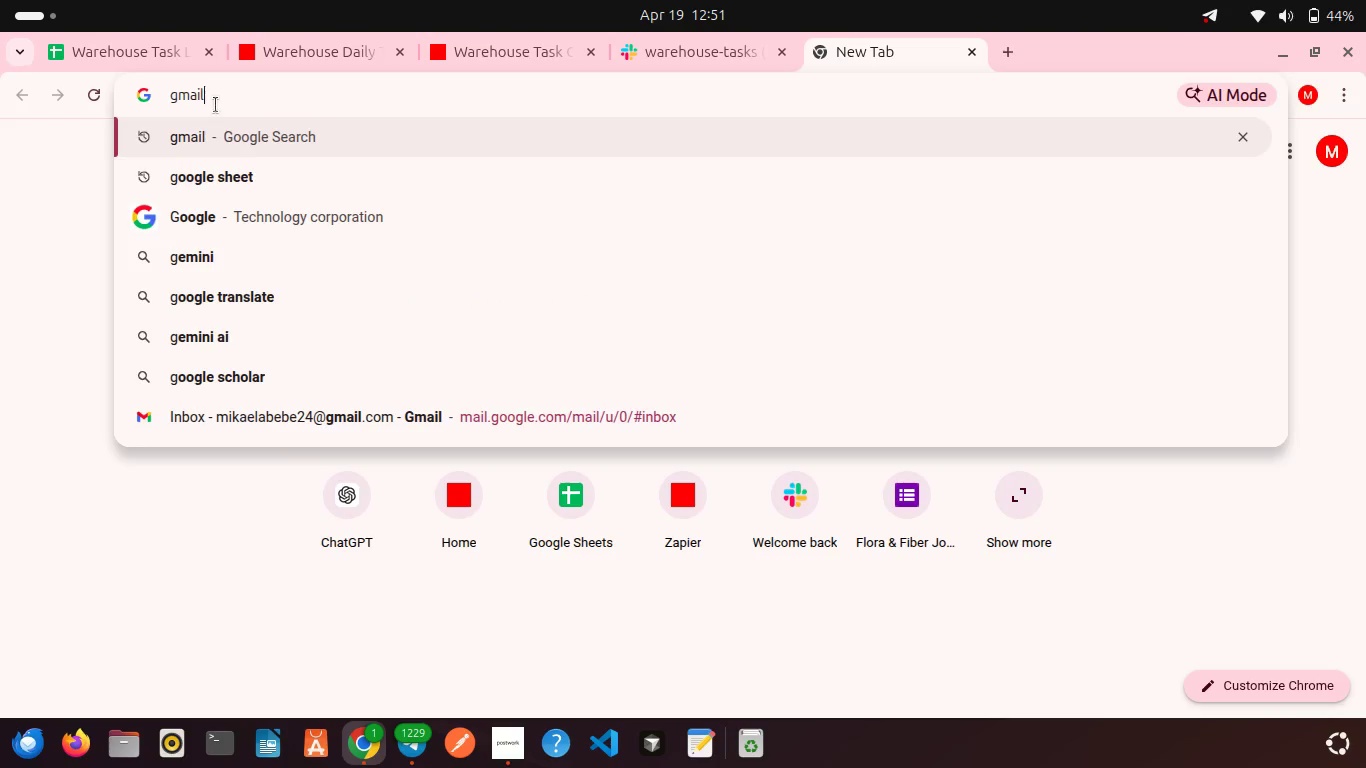 
key(Enter)
 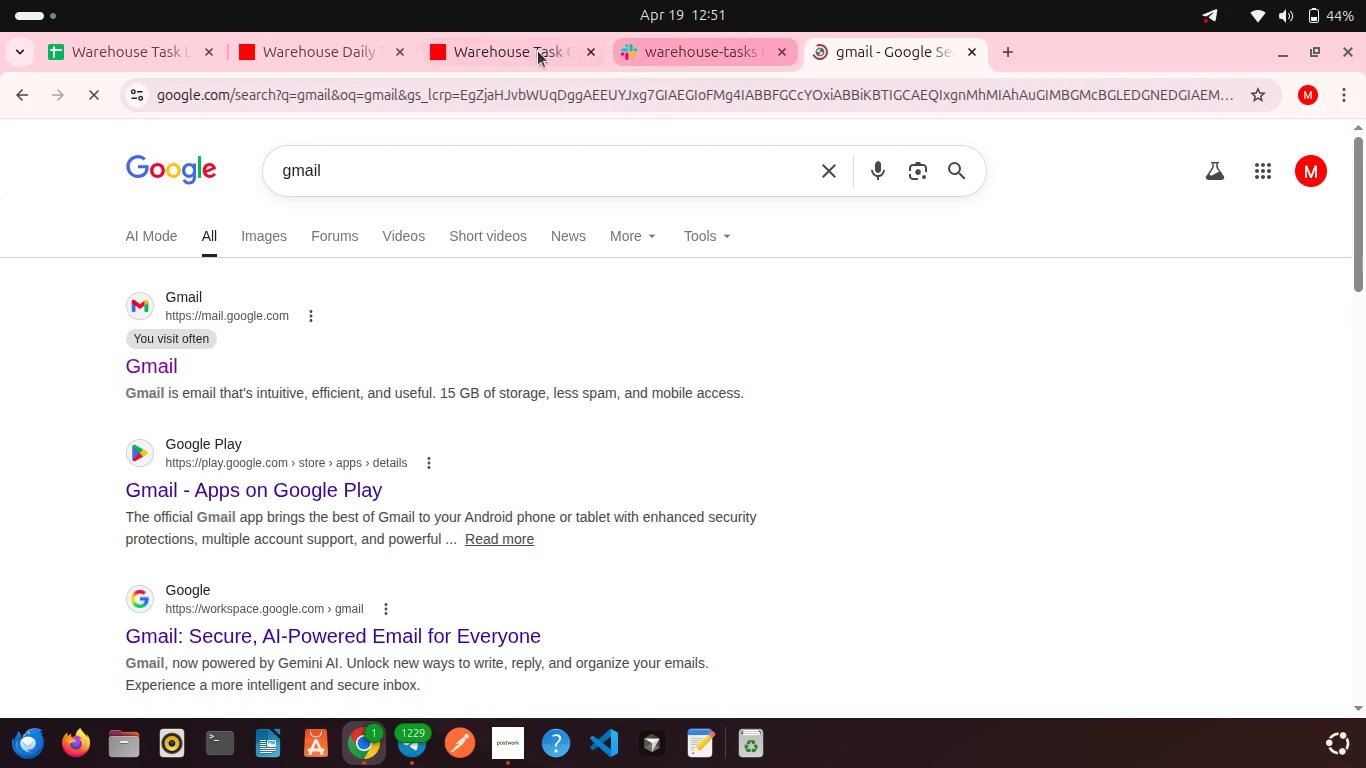 
left_click([532, 50])
 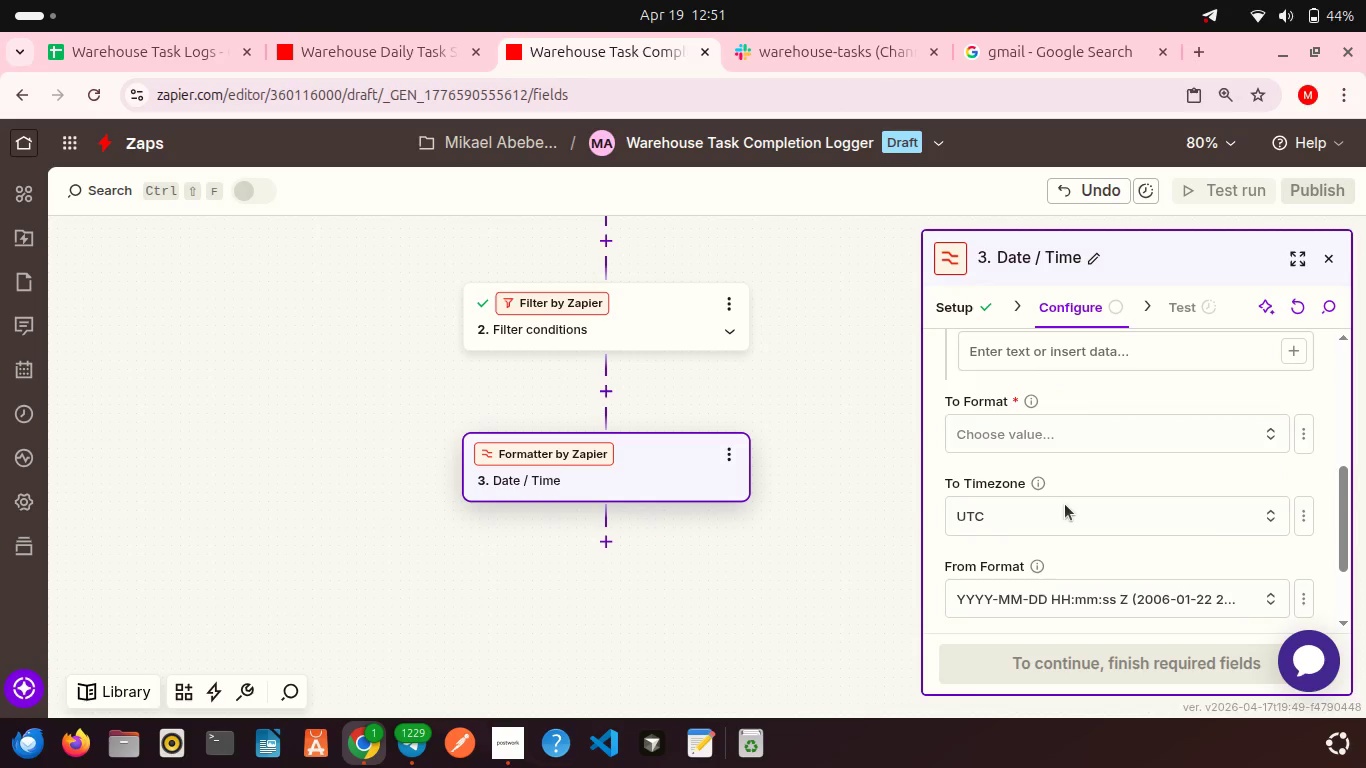 
left_click([1036, 476])
 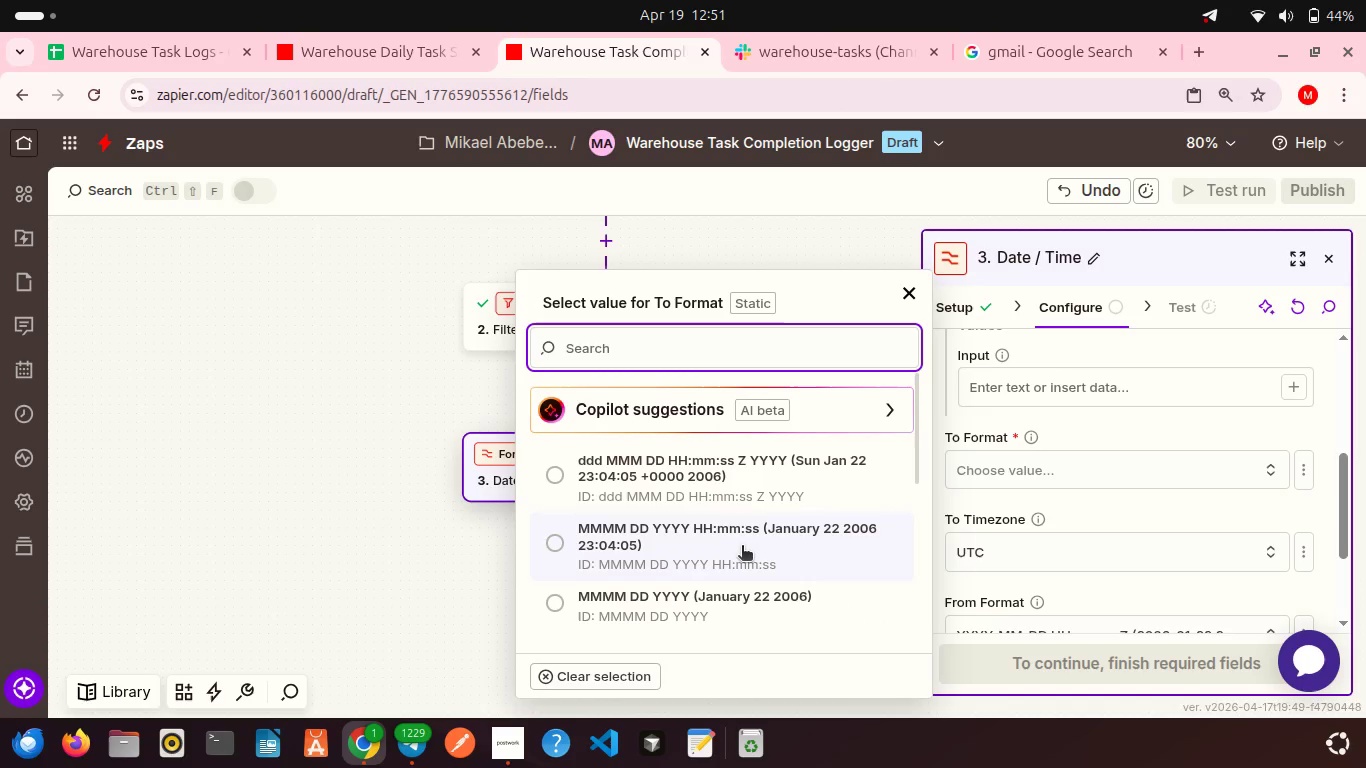 
wait(5.14)
 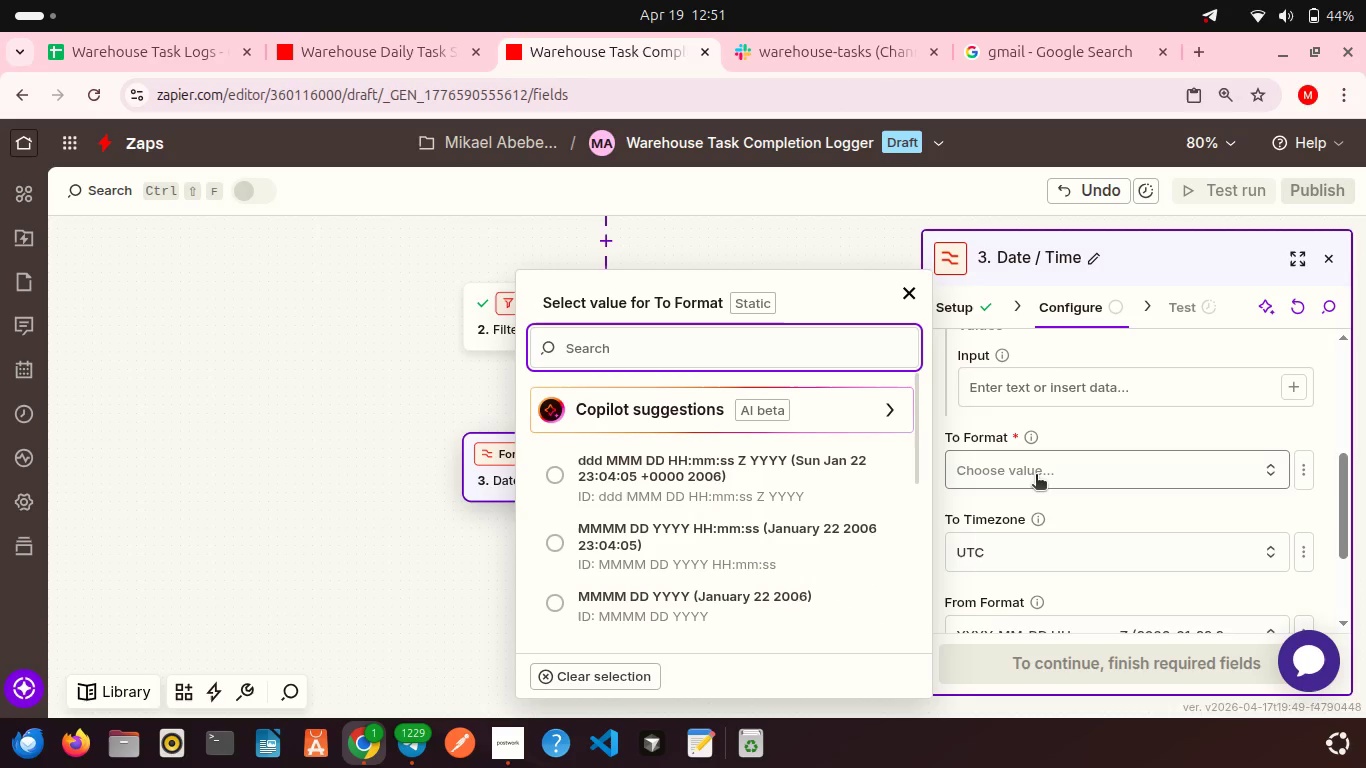 
left_click([742, 547])
 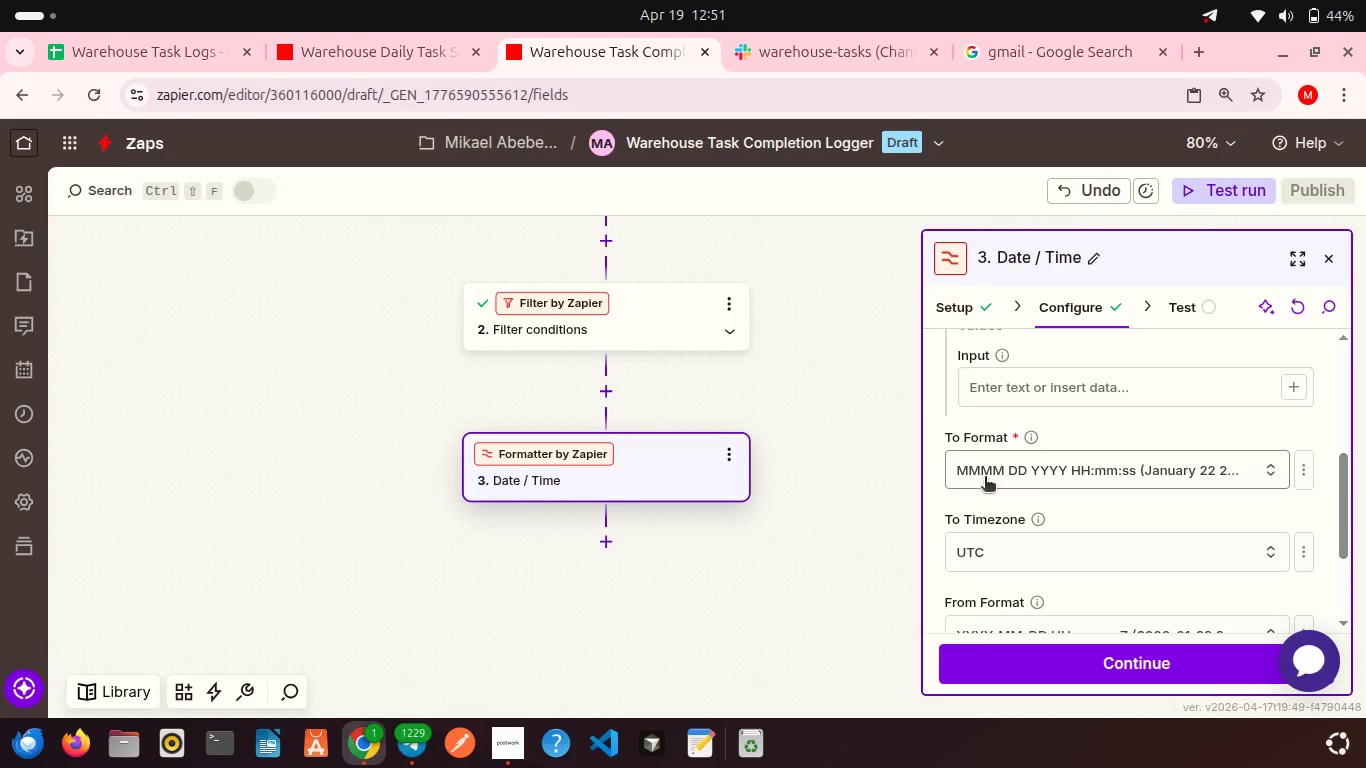 
left_click([994, 468])
 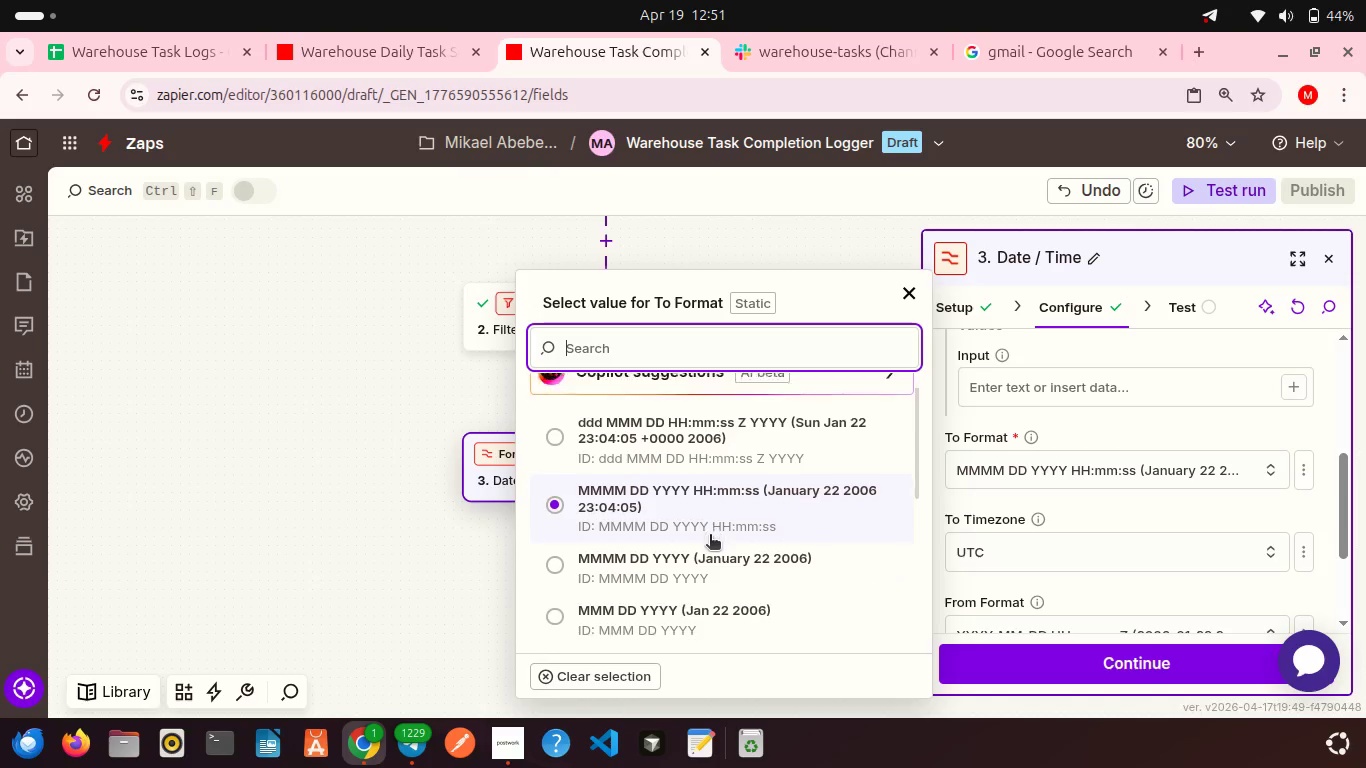 
scroll: coordinate [710, 536], scroll_direction: down, amount: 1.0
 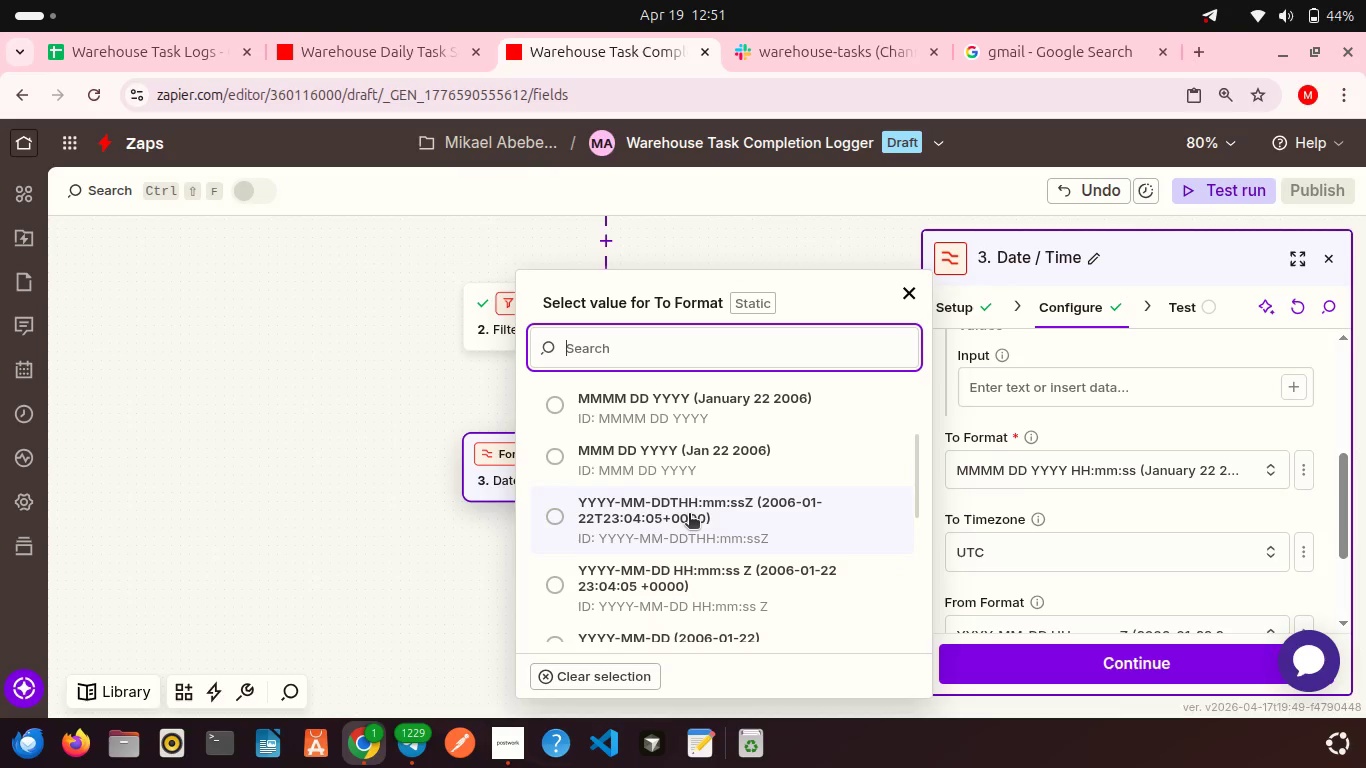 
wait(11.35)
 